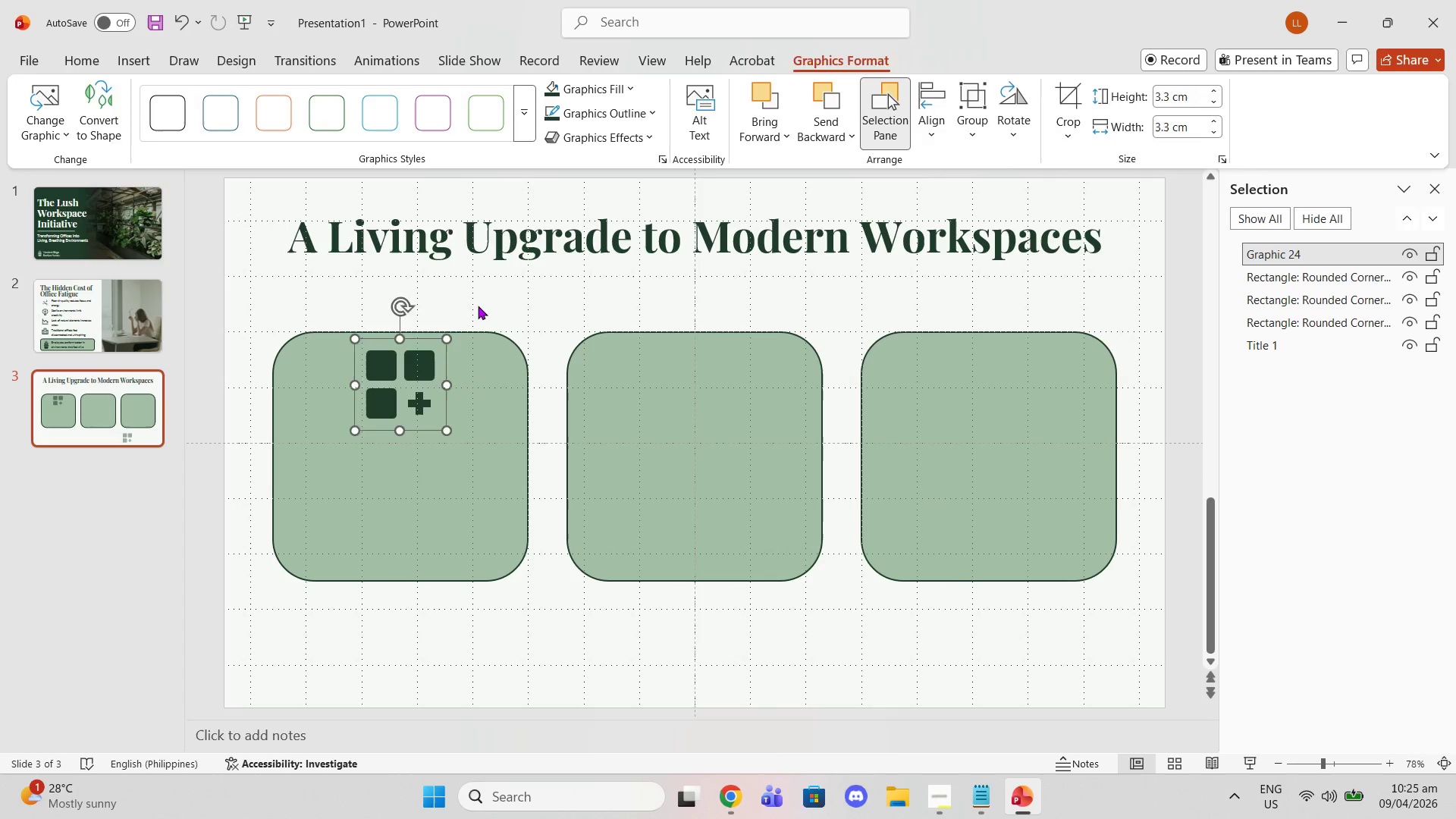 
left_click([478, 306])
 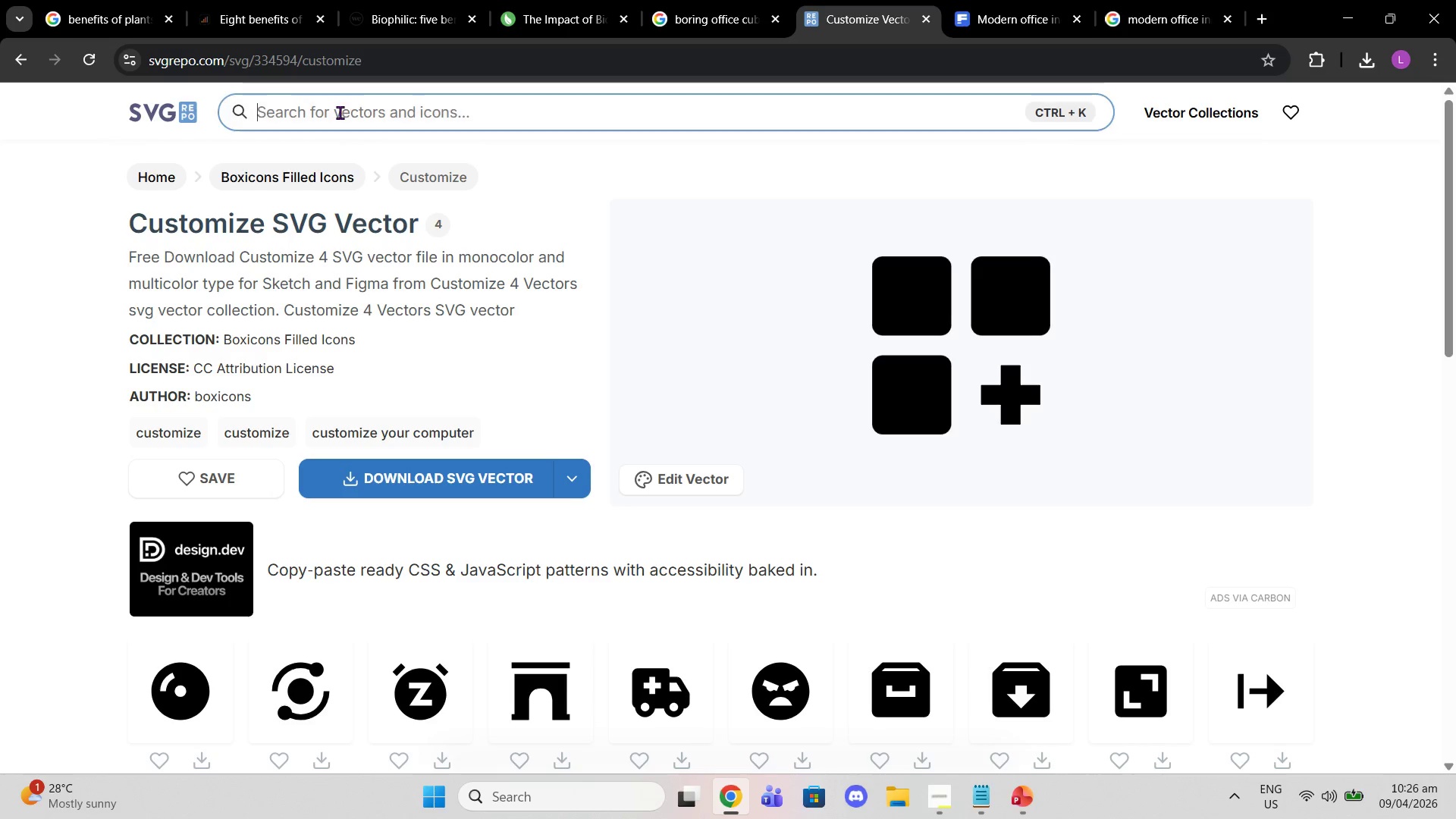 
wait(6.95)
 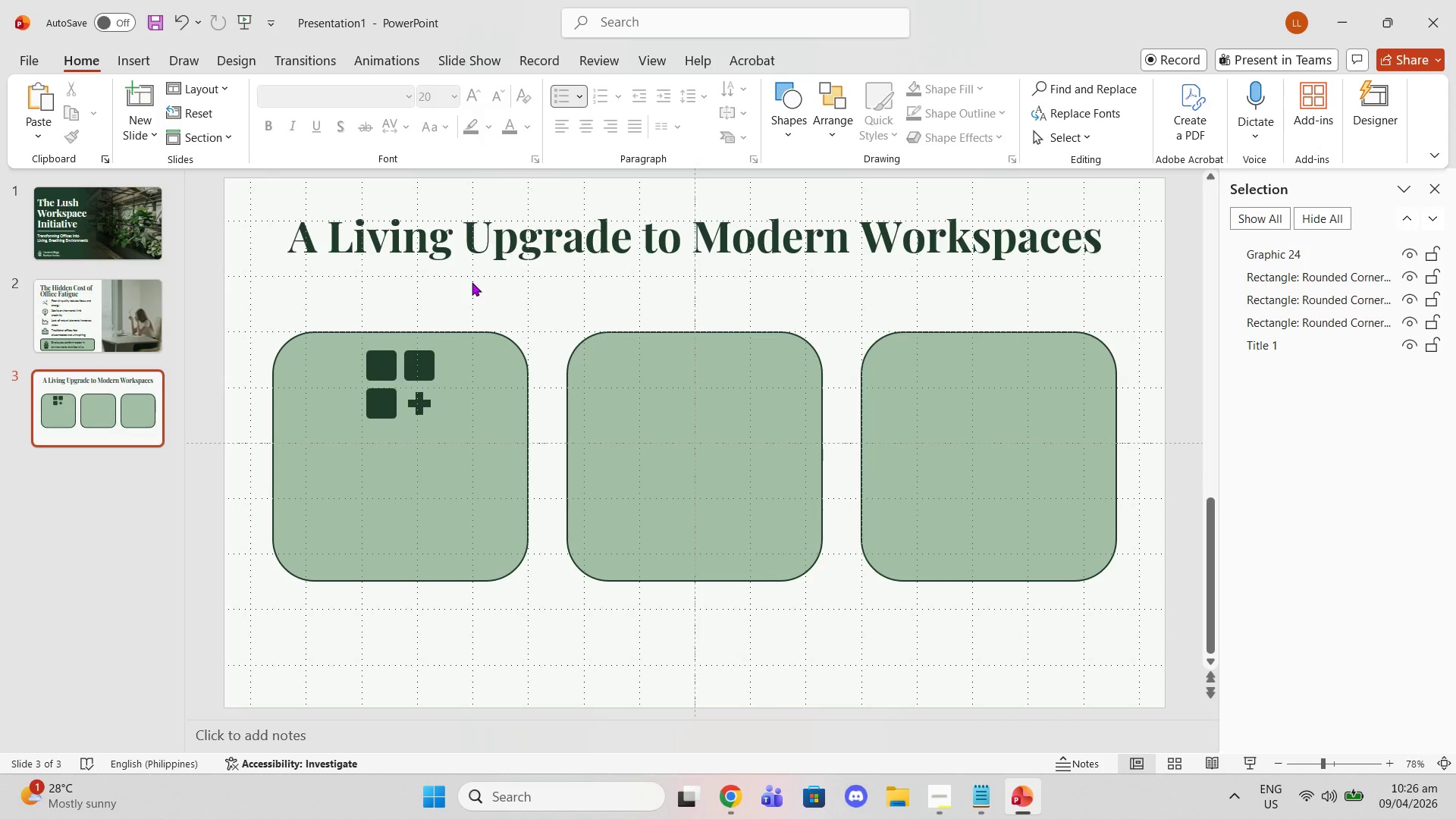 
type(wellness)
 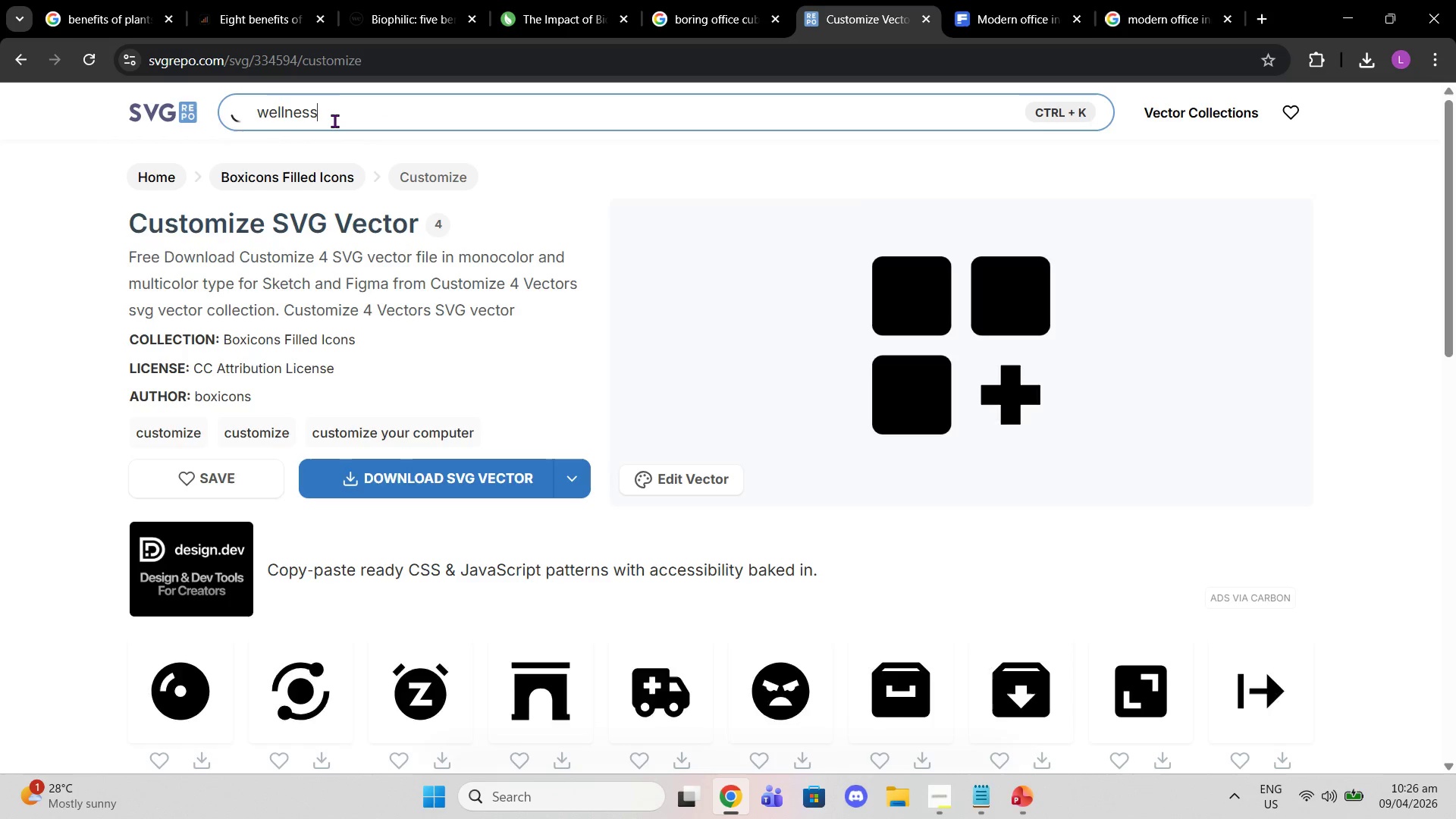 
key(Enter)
 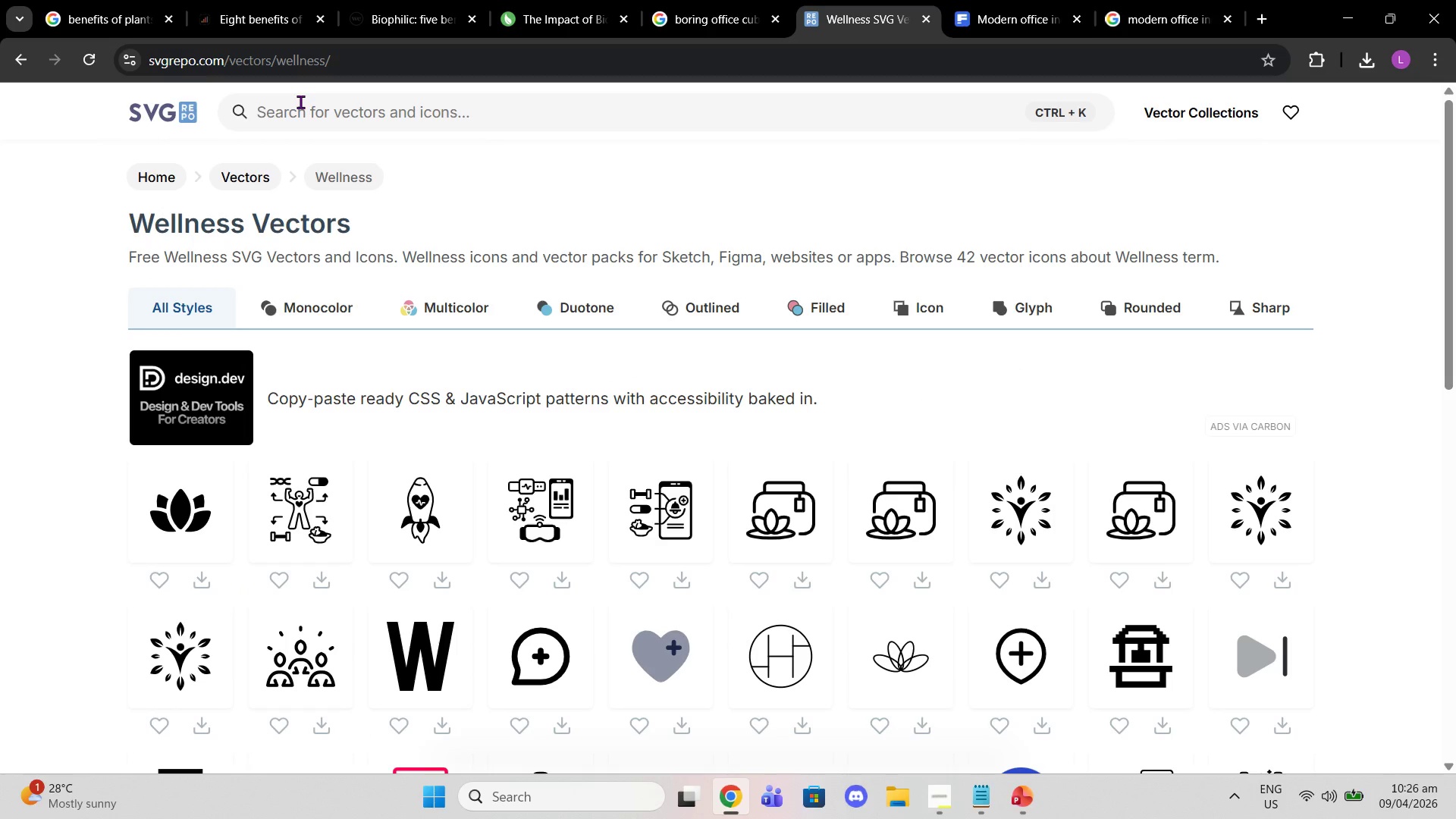 
wait(13.66)
 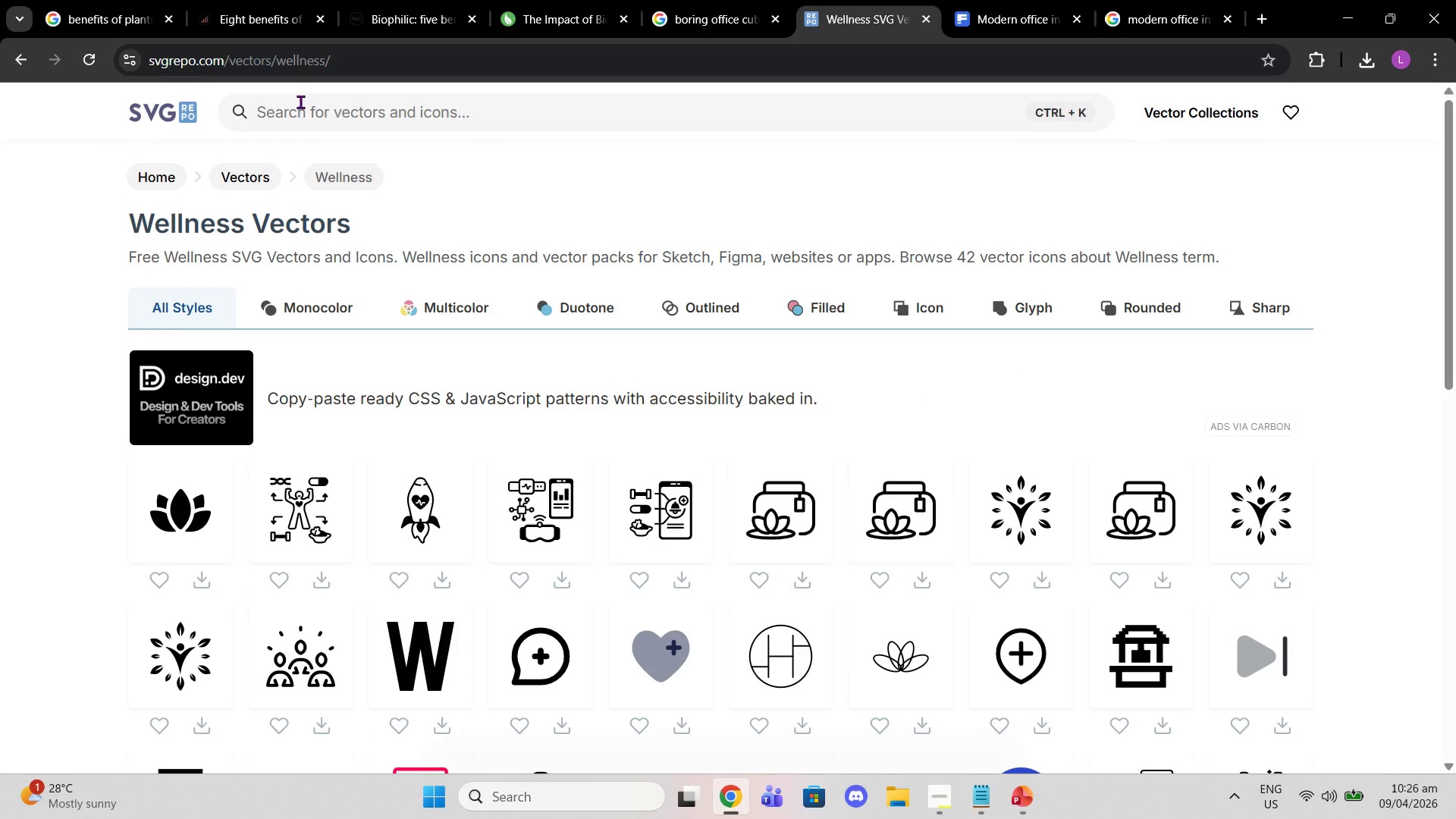 
left_click([427, 119])
 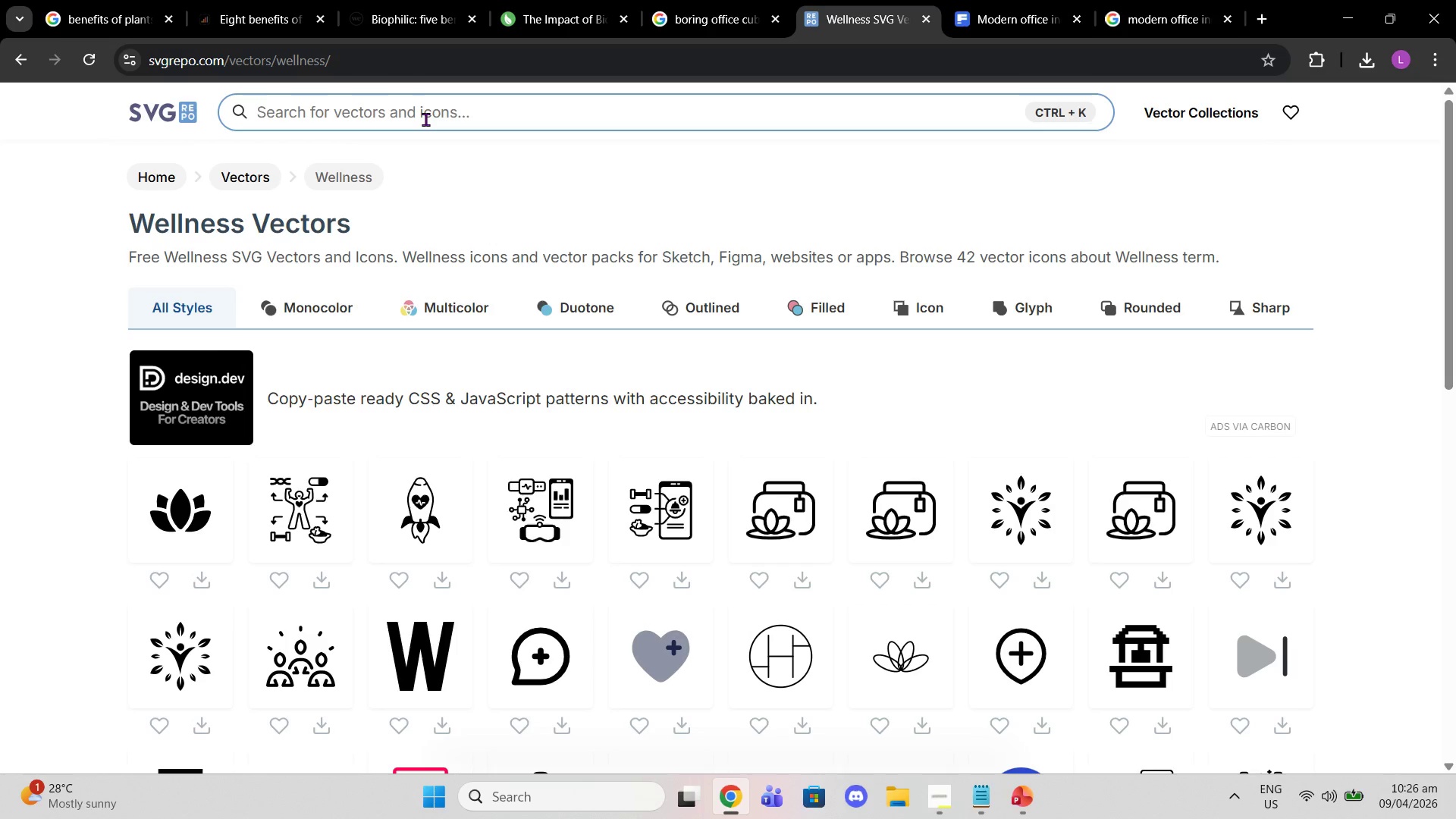 
type(wellness leaf)
 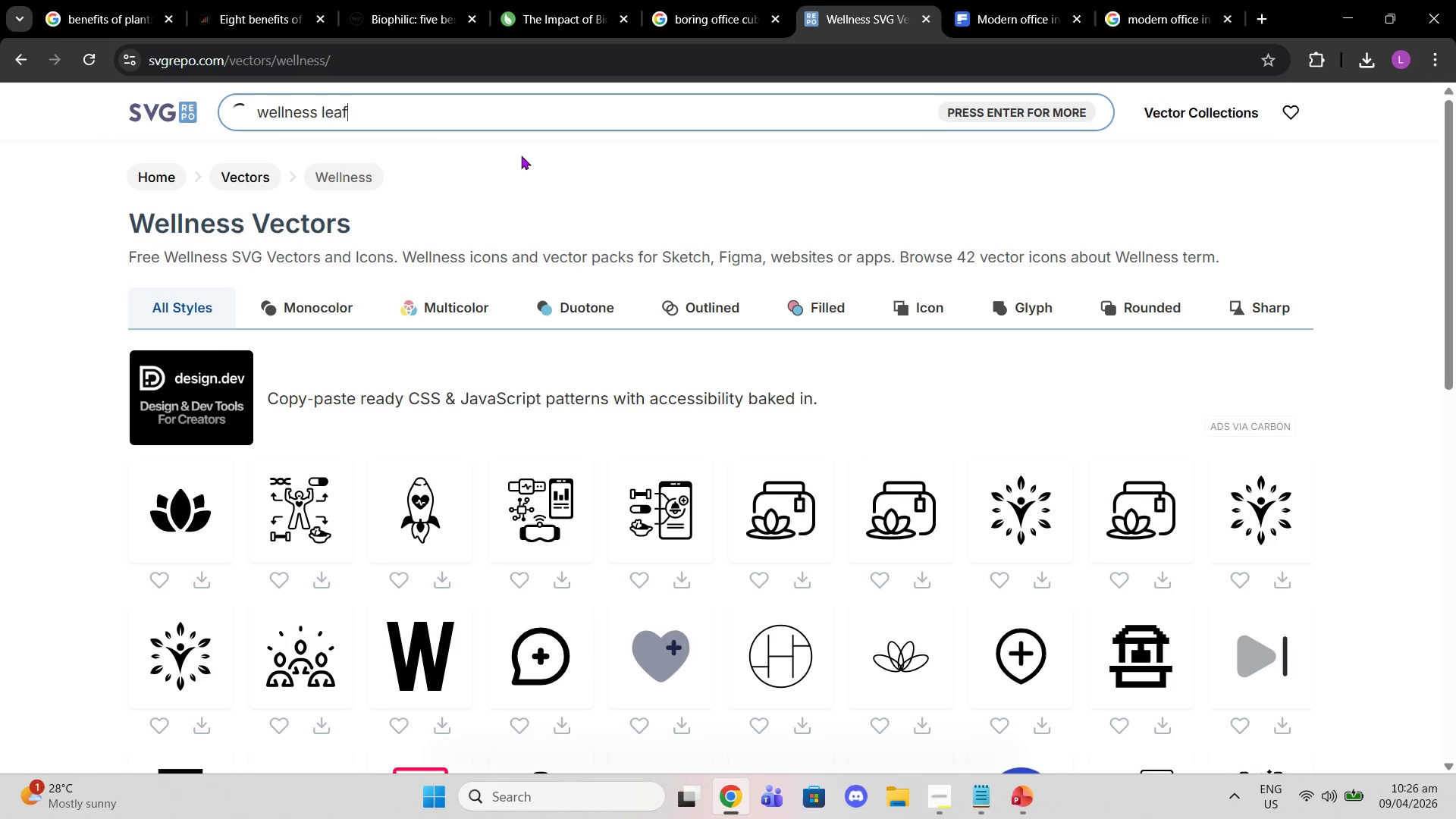 
scroll: coordinate [748, 453], scroll_direction: down, amount: 4.0
 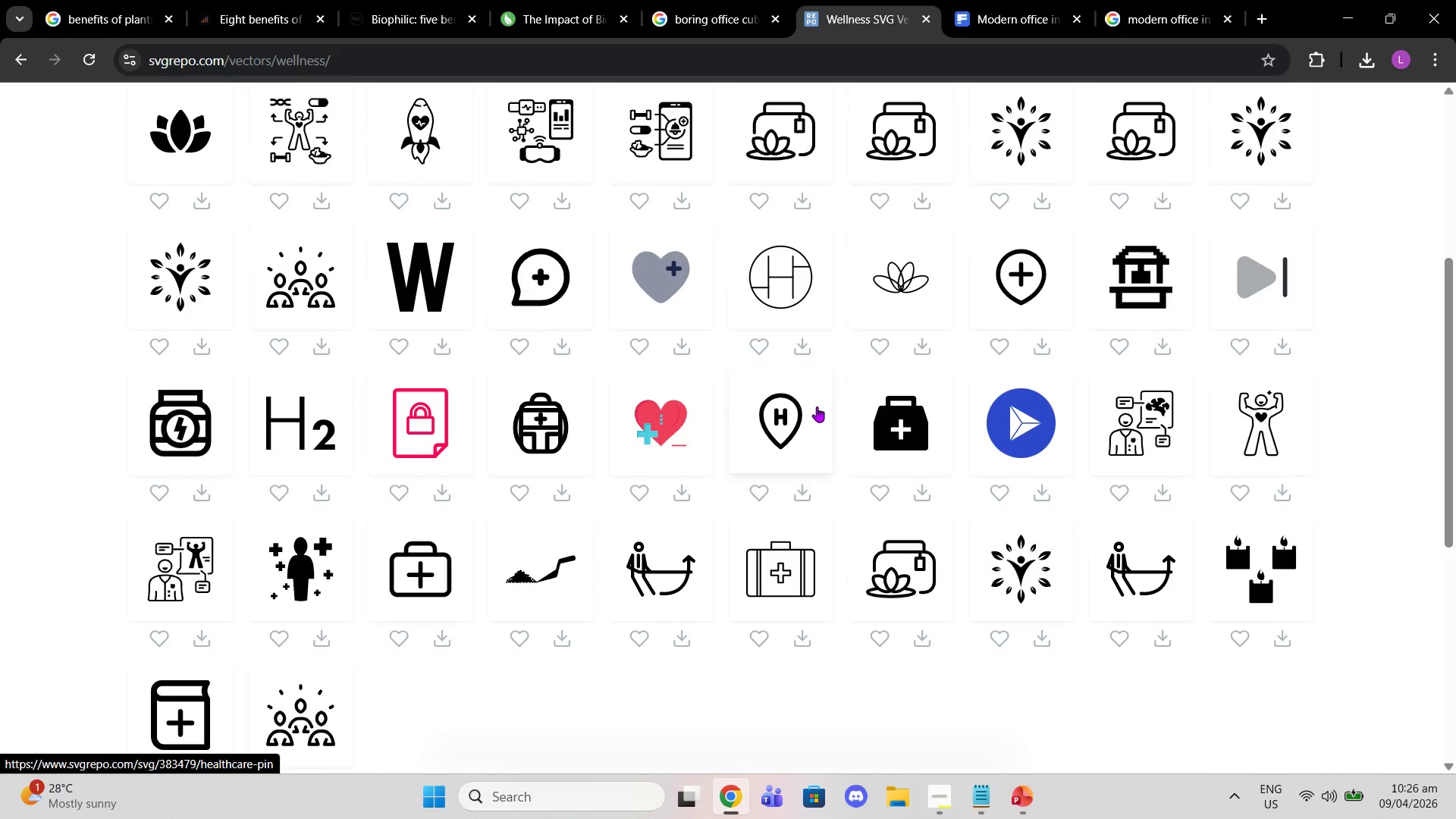 
scroll: coordinate [565, 256], scroll_direction: up, amount: 5.0
 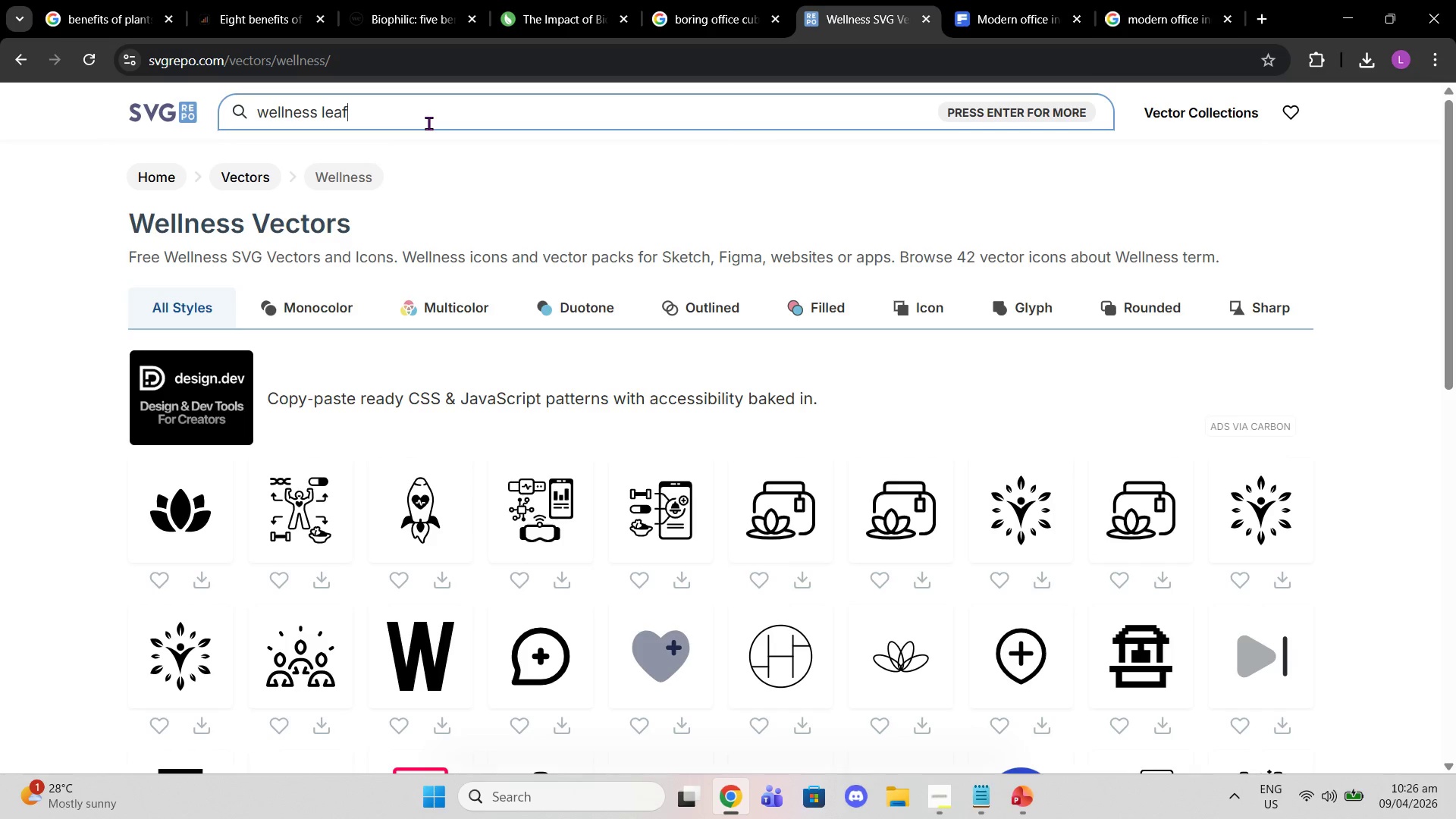 
key(Enter)
 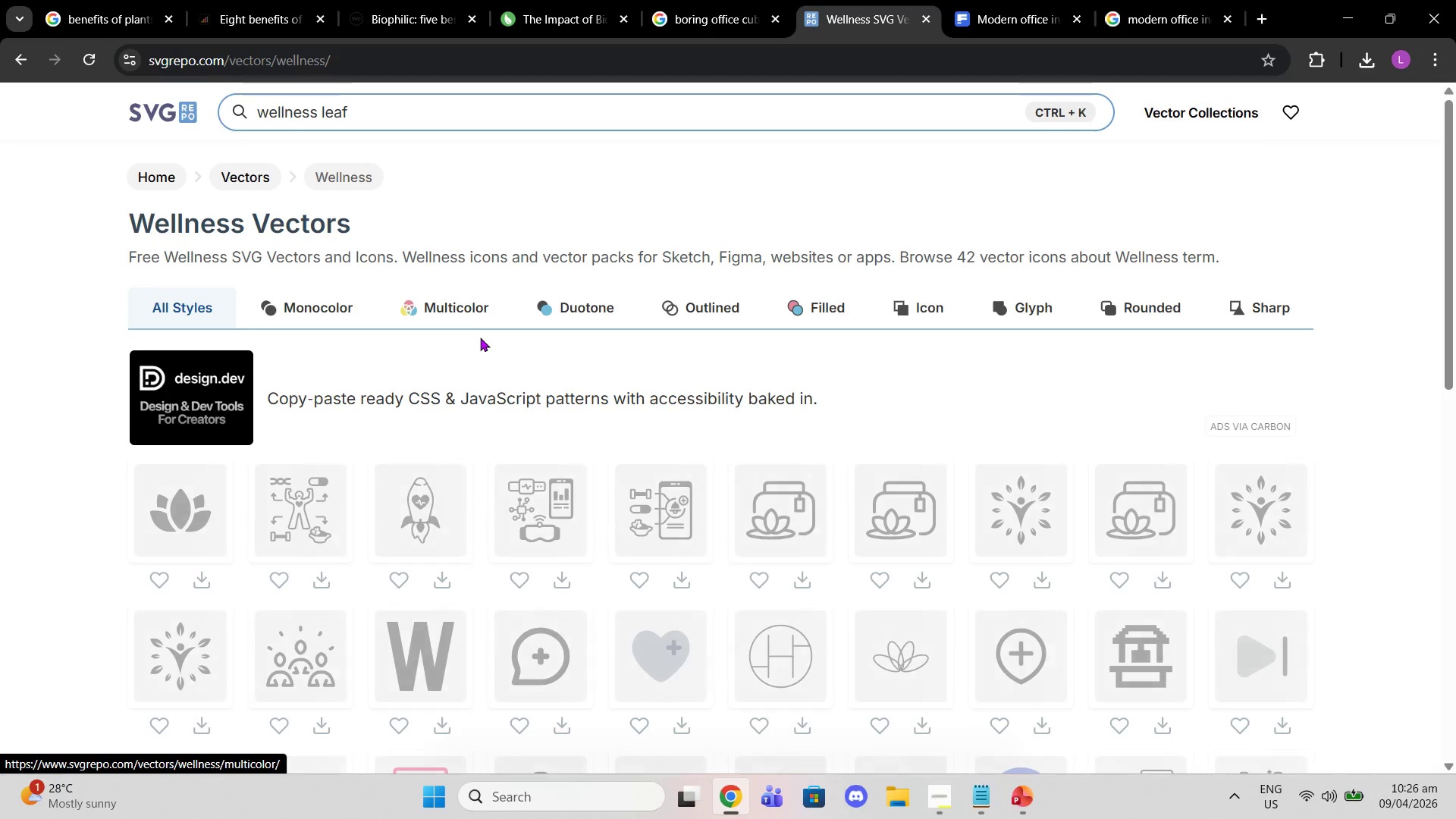 
wait(8.49)
 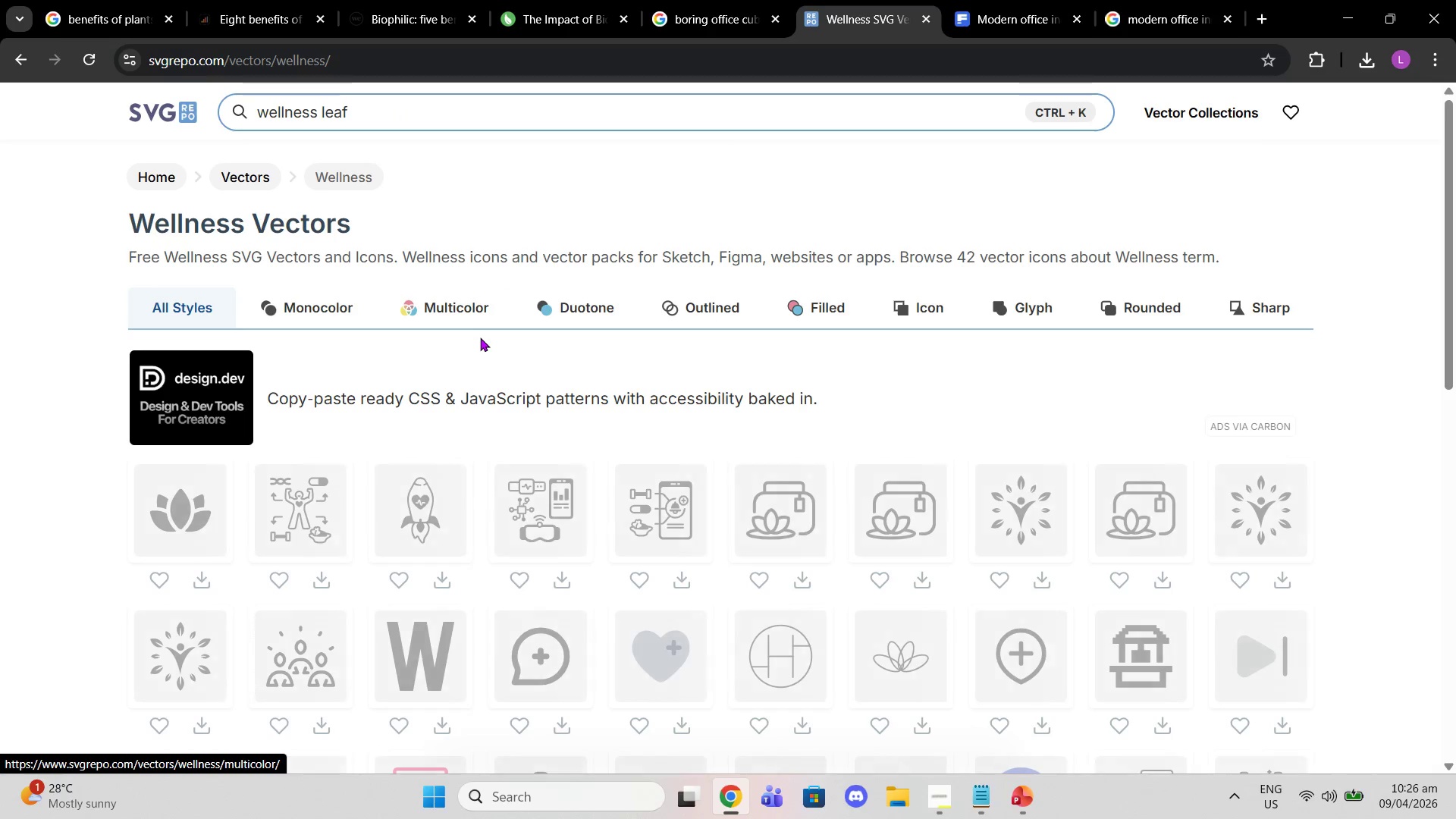 
left_click([11, 66])
 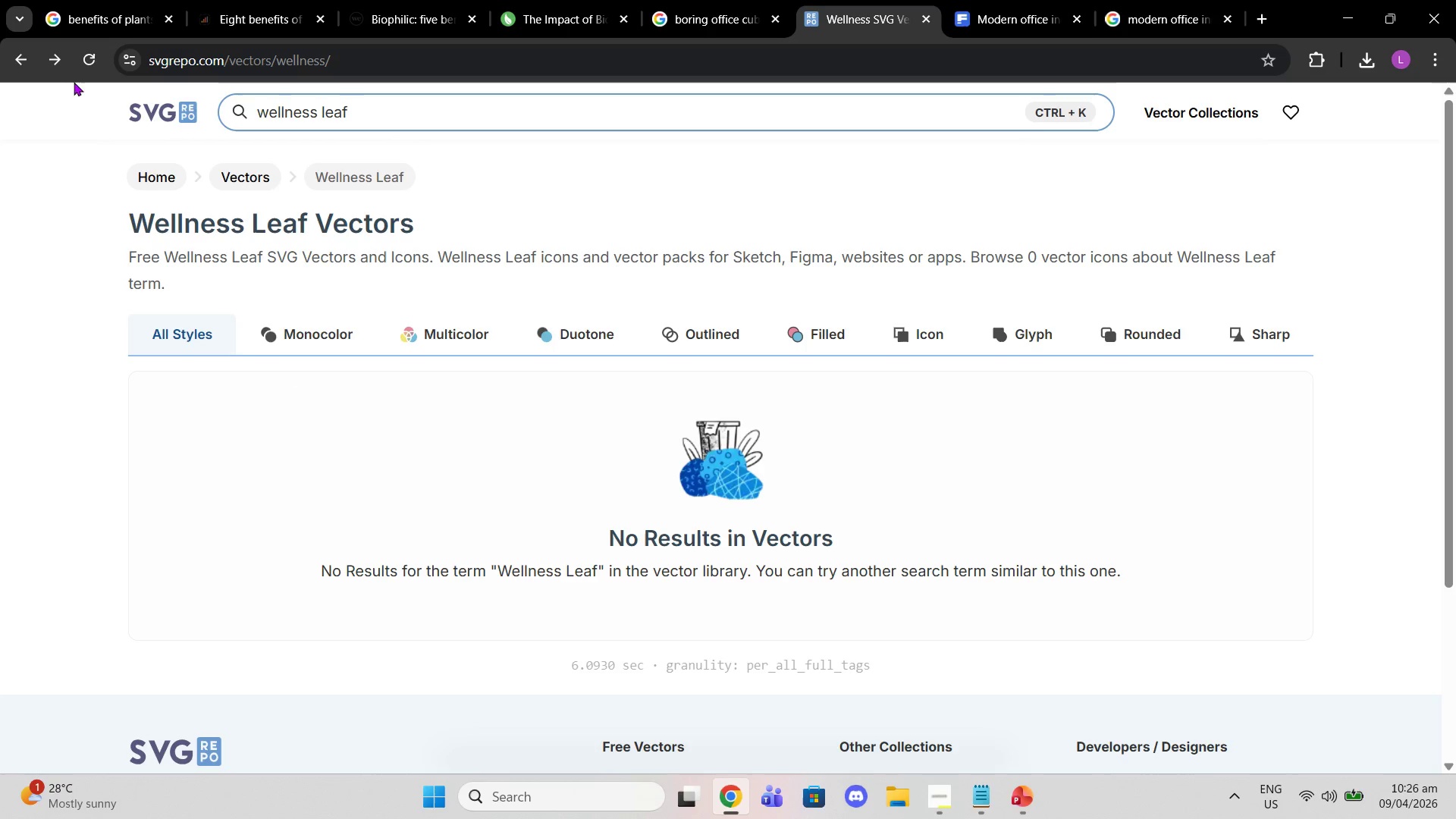 
left_click([29, 68])
 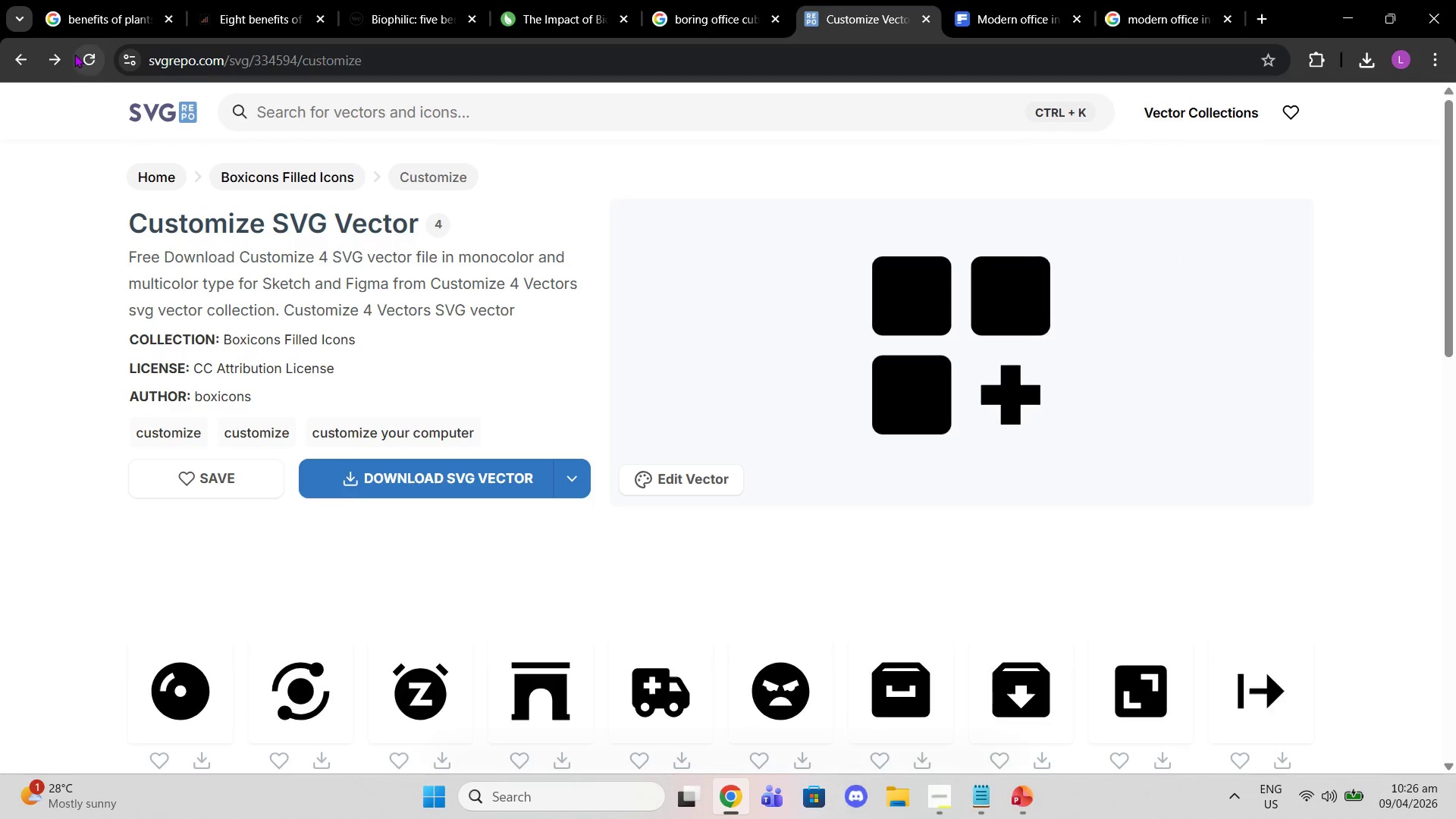 
left_click([57, 52])
 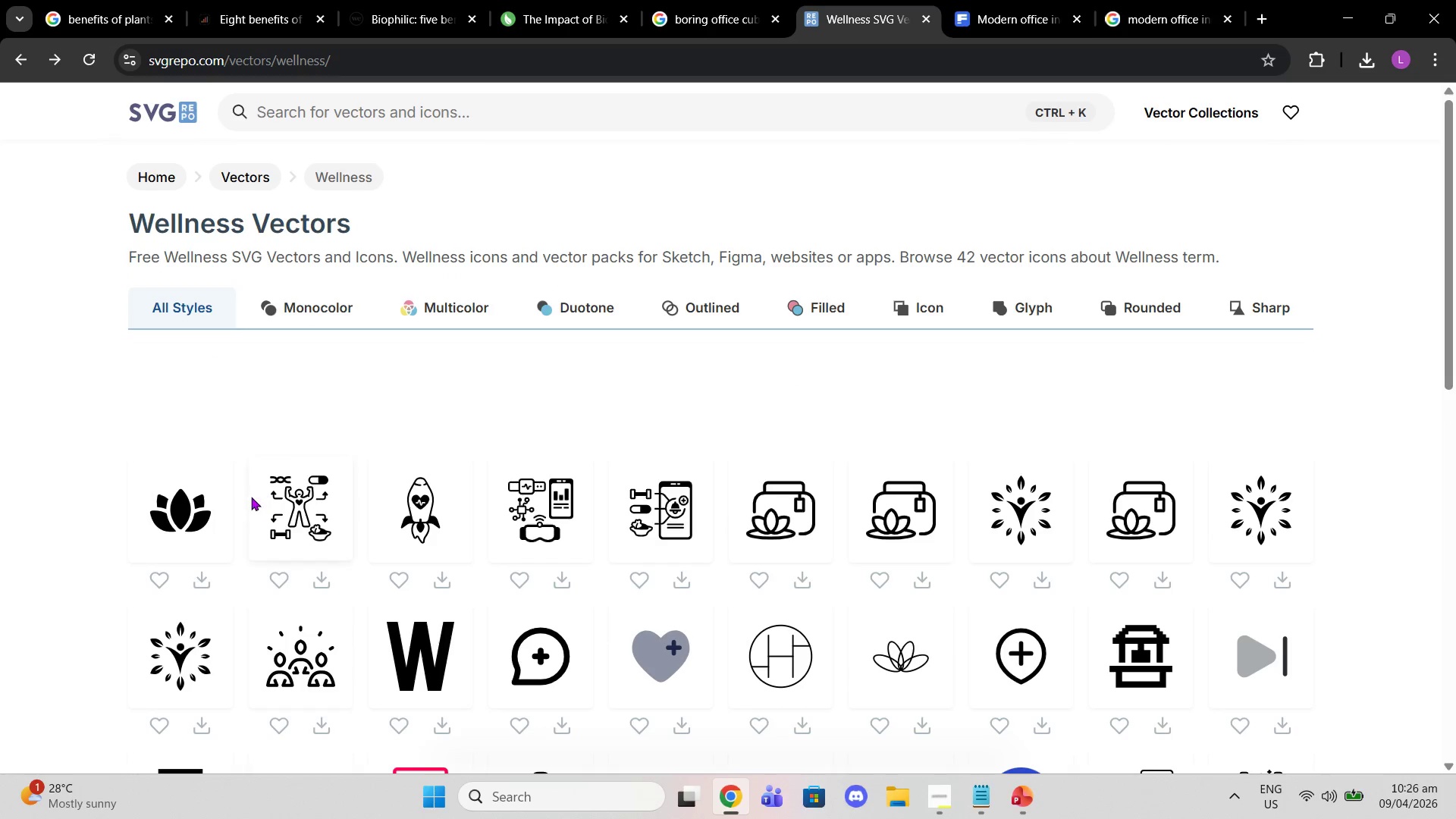 
left_click([206, 510])
 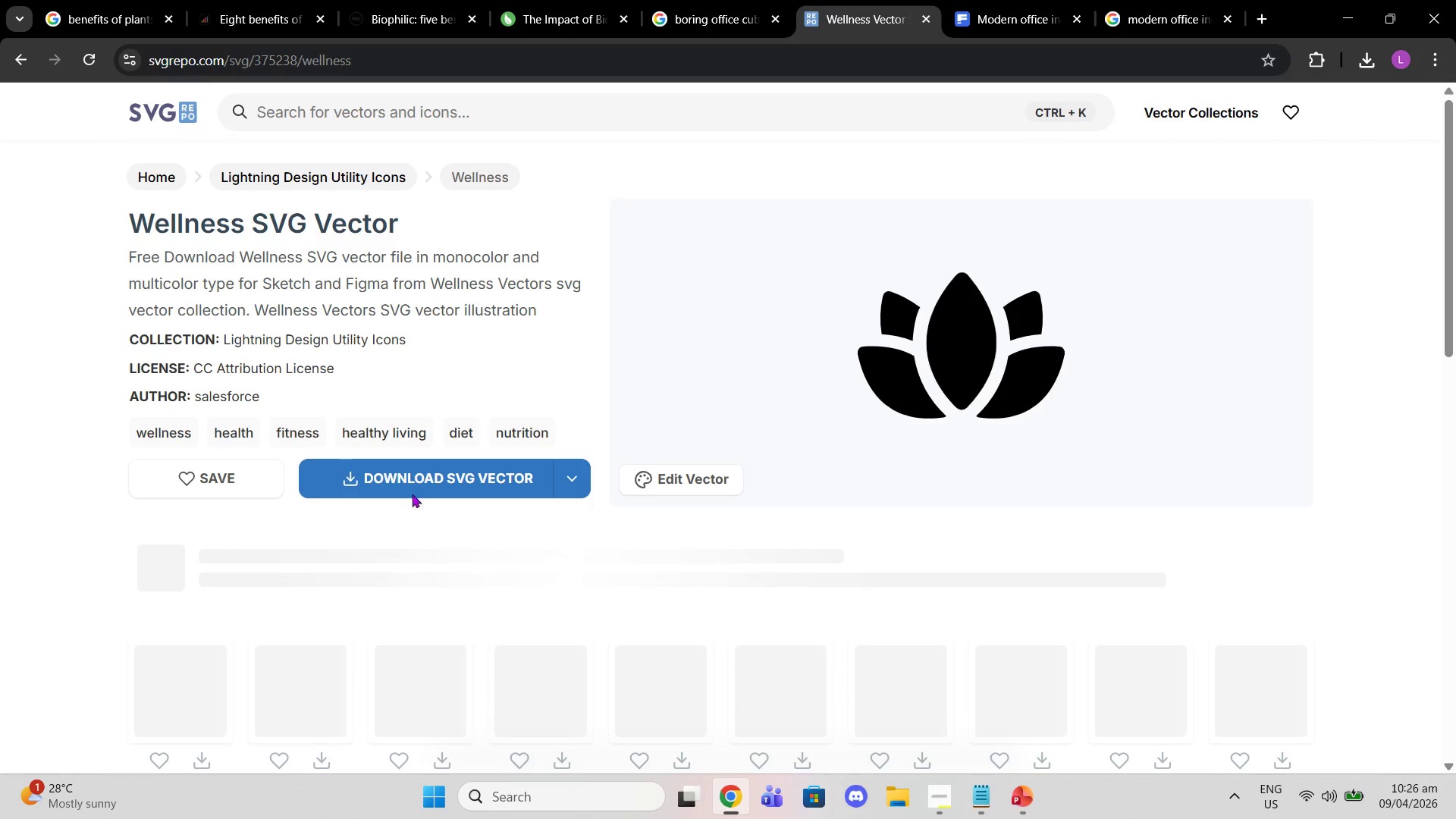 
left_click([412, 474])
 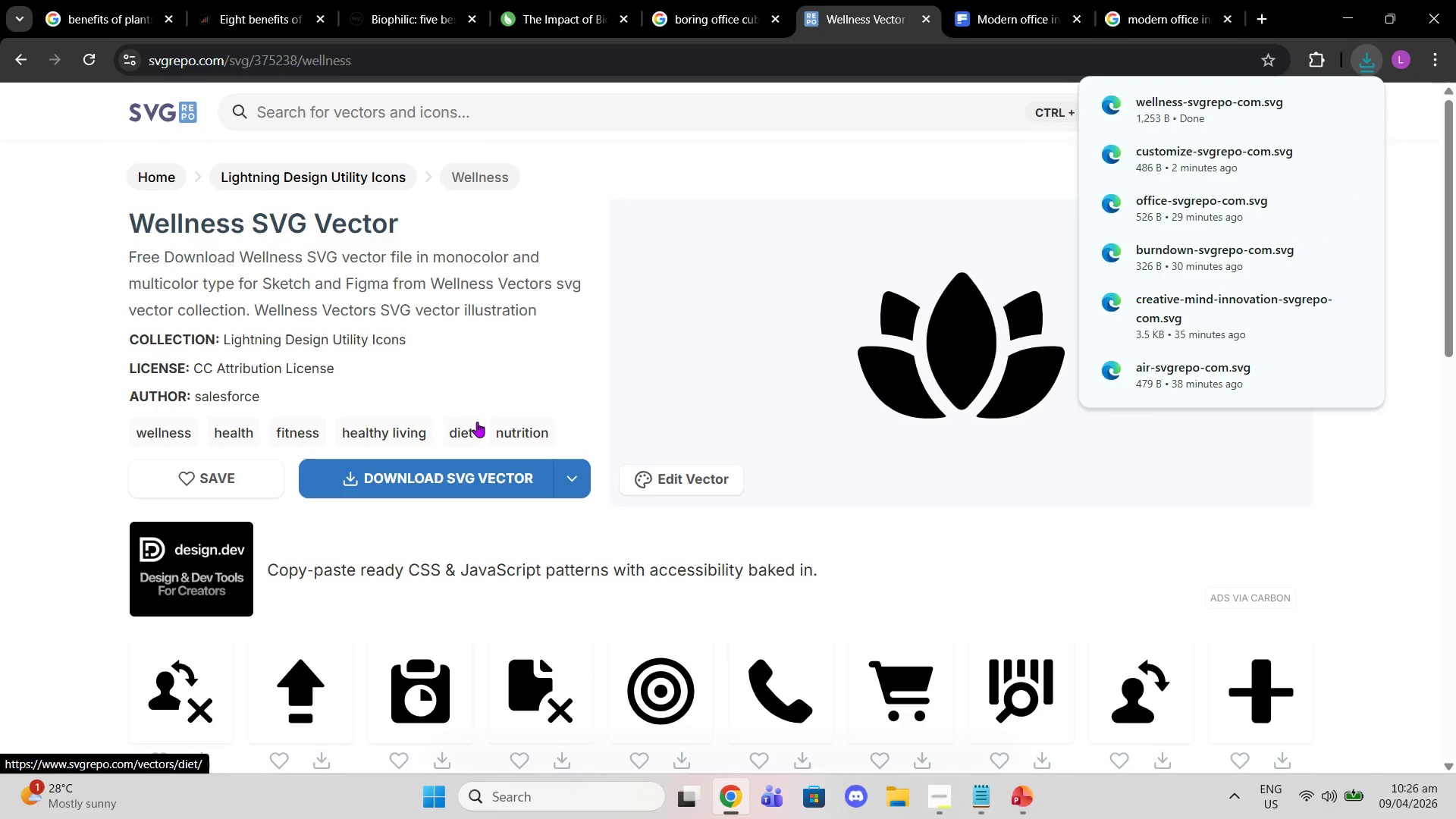 
wait(5.89)
 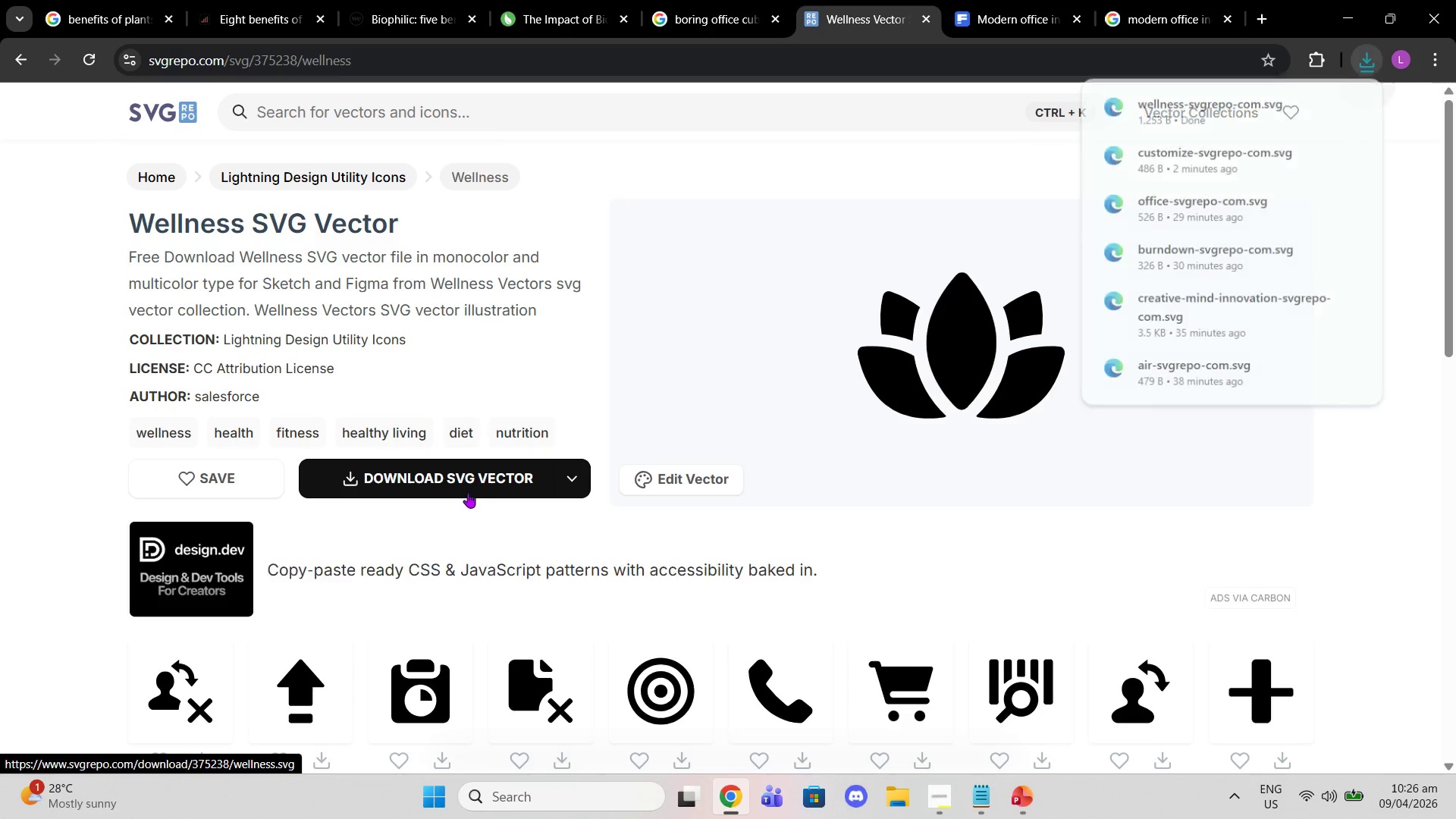 
left_click([1015, 795])
 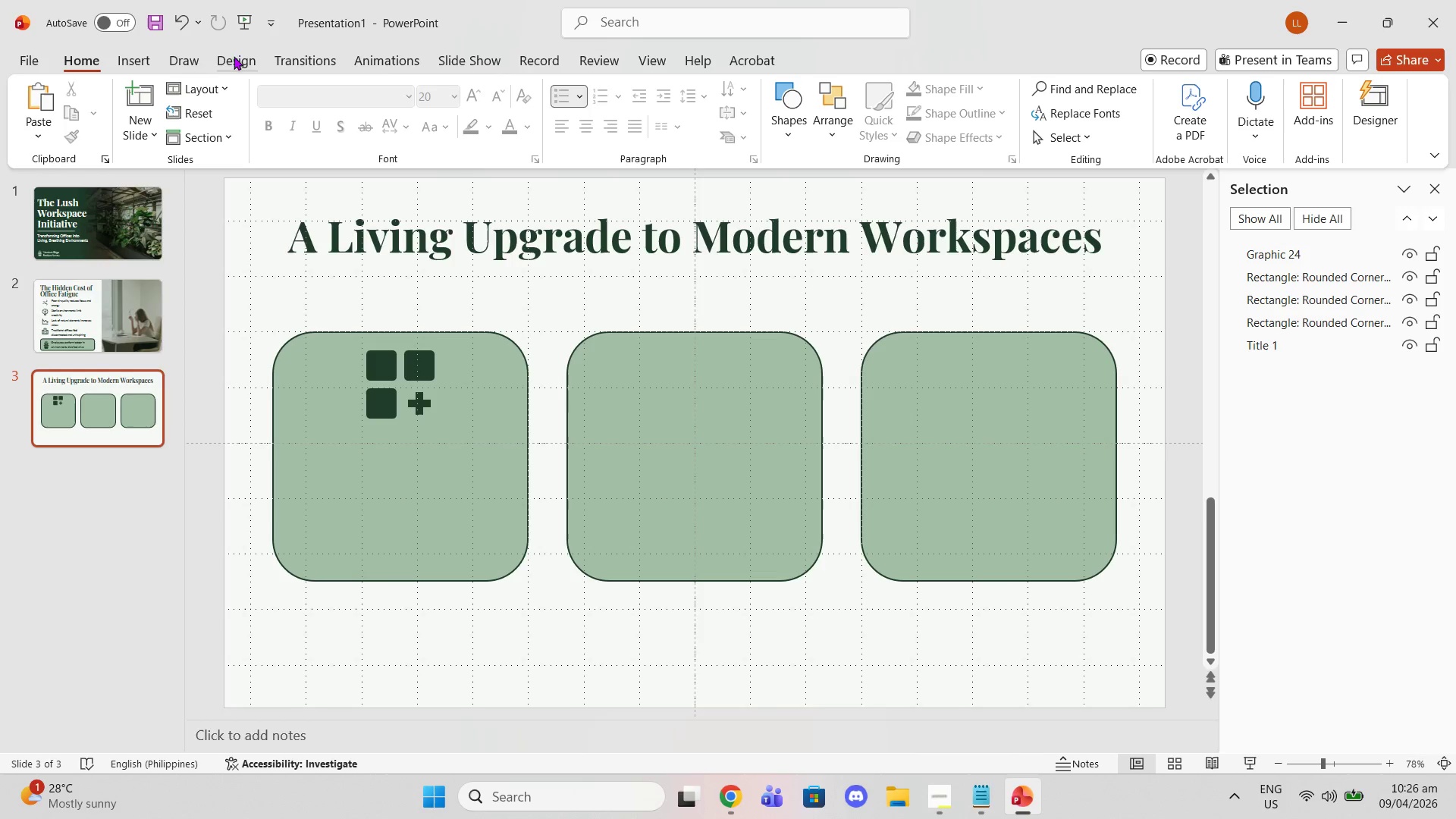 
left_click([133, 48])
 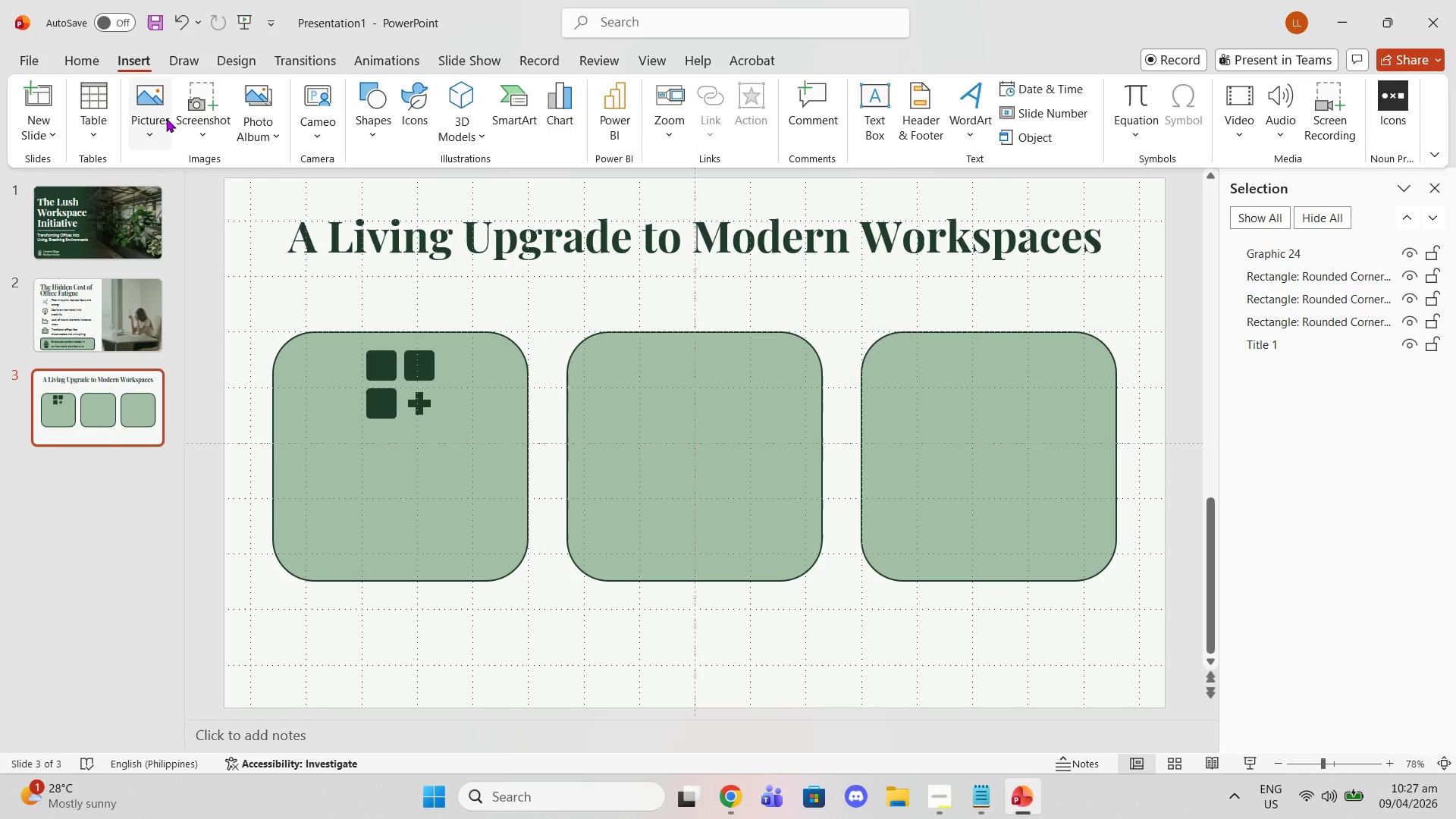 
left_click([162, 118])
 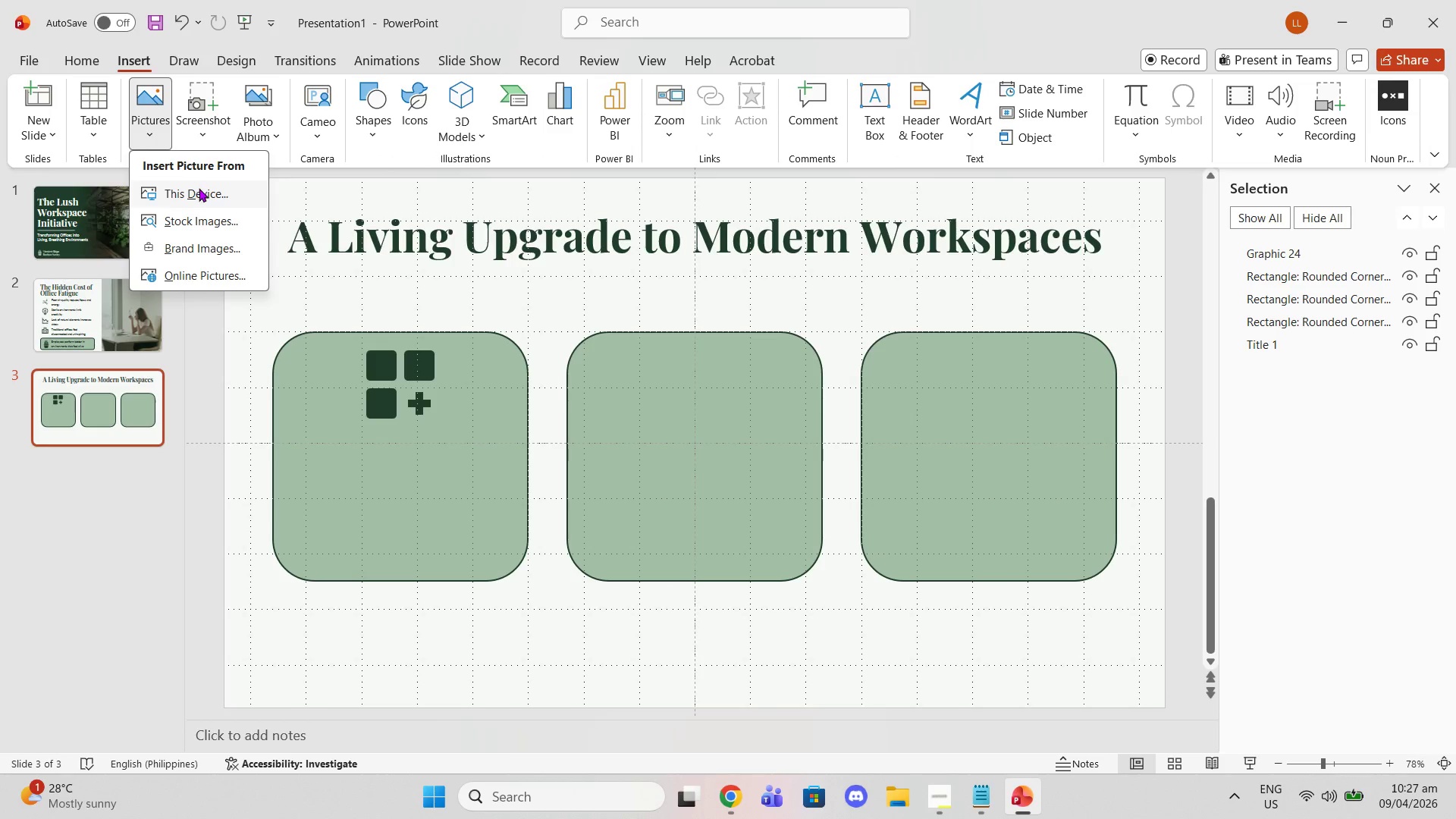 
left_click([199, 188])
 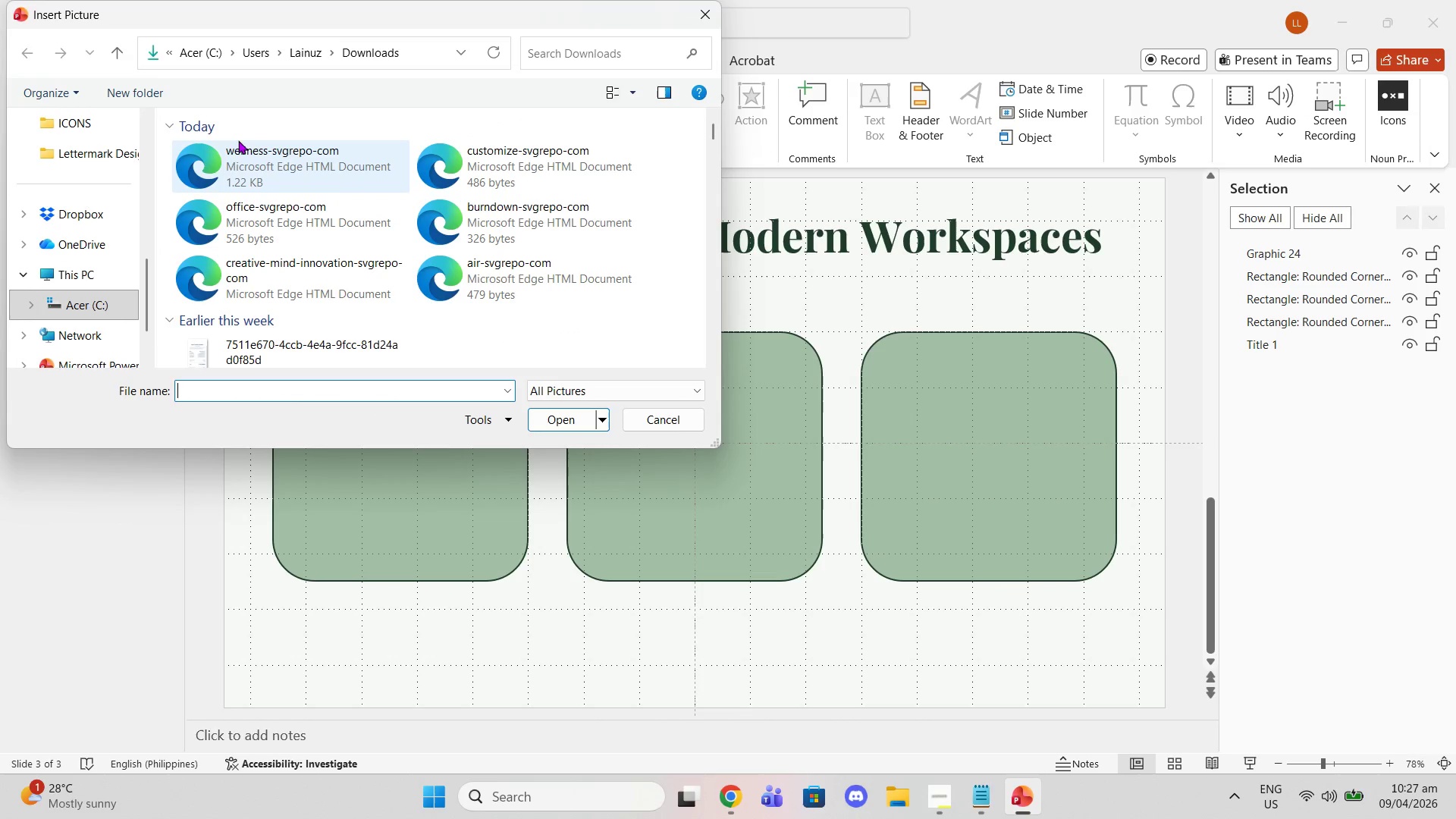 
left_click([277, 171])
 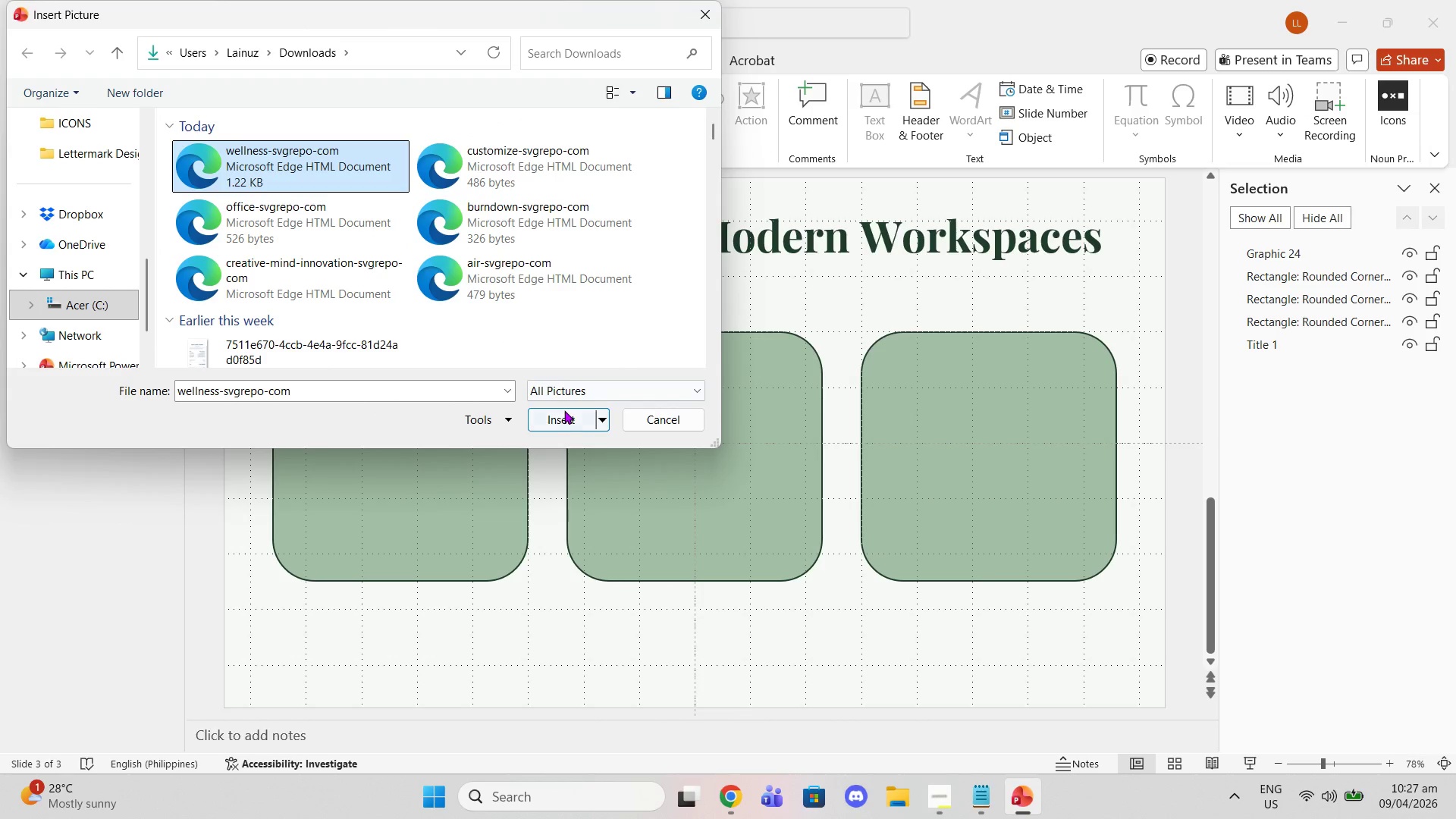 
left_click([564, 413])
 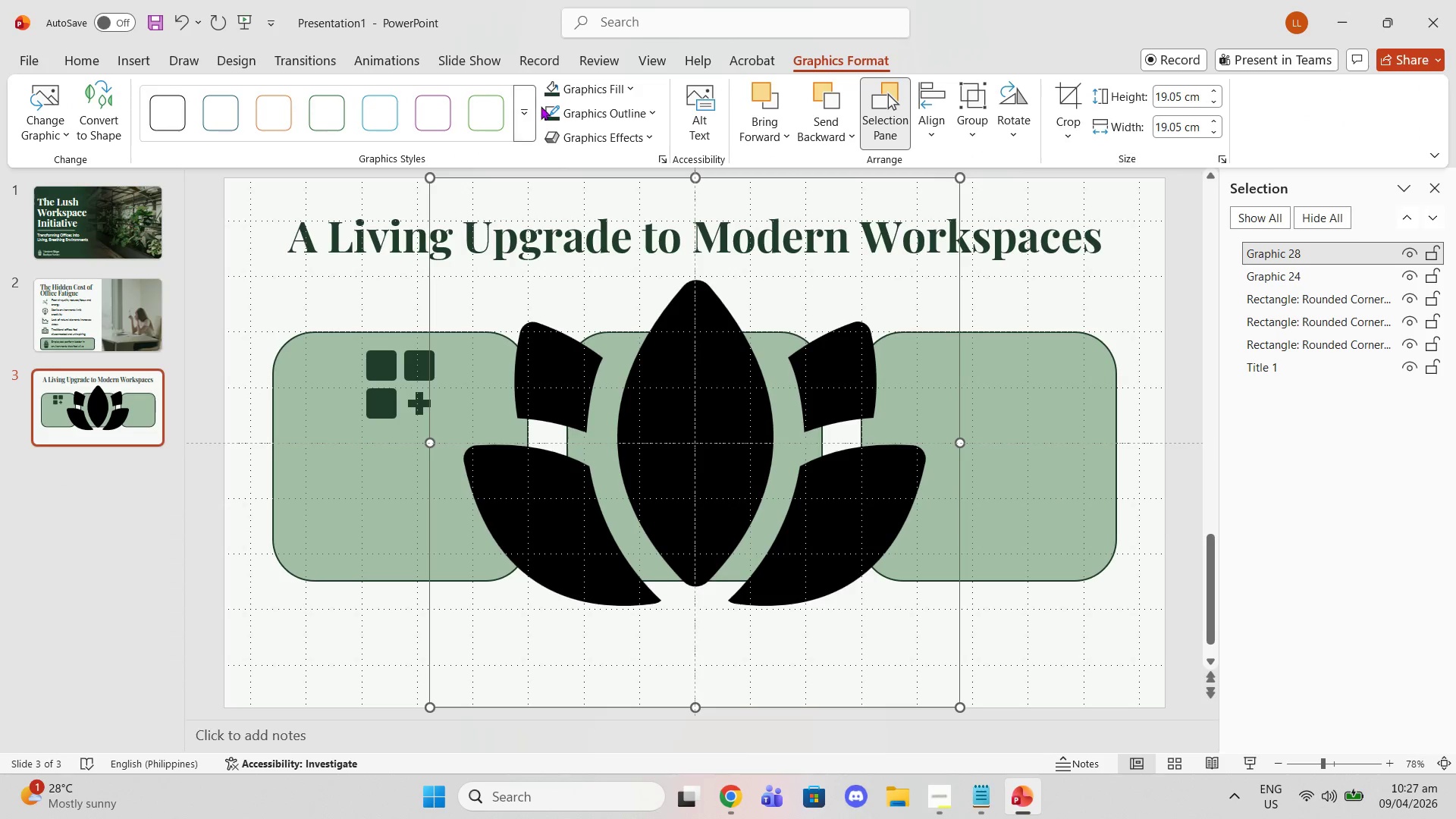 
left_click([554, 87])
 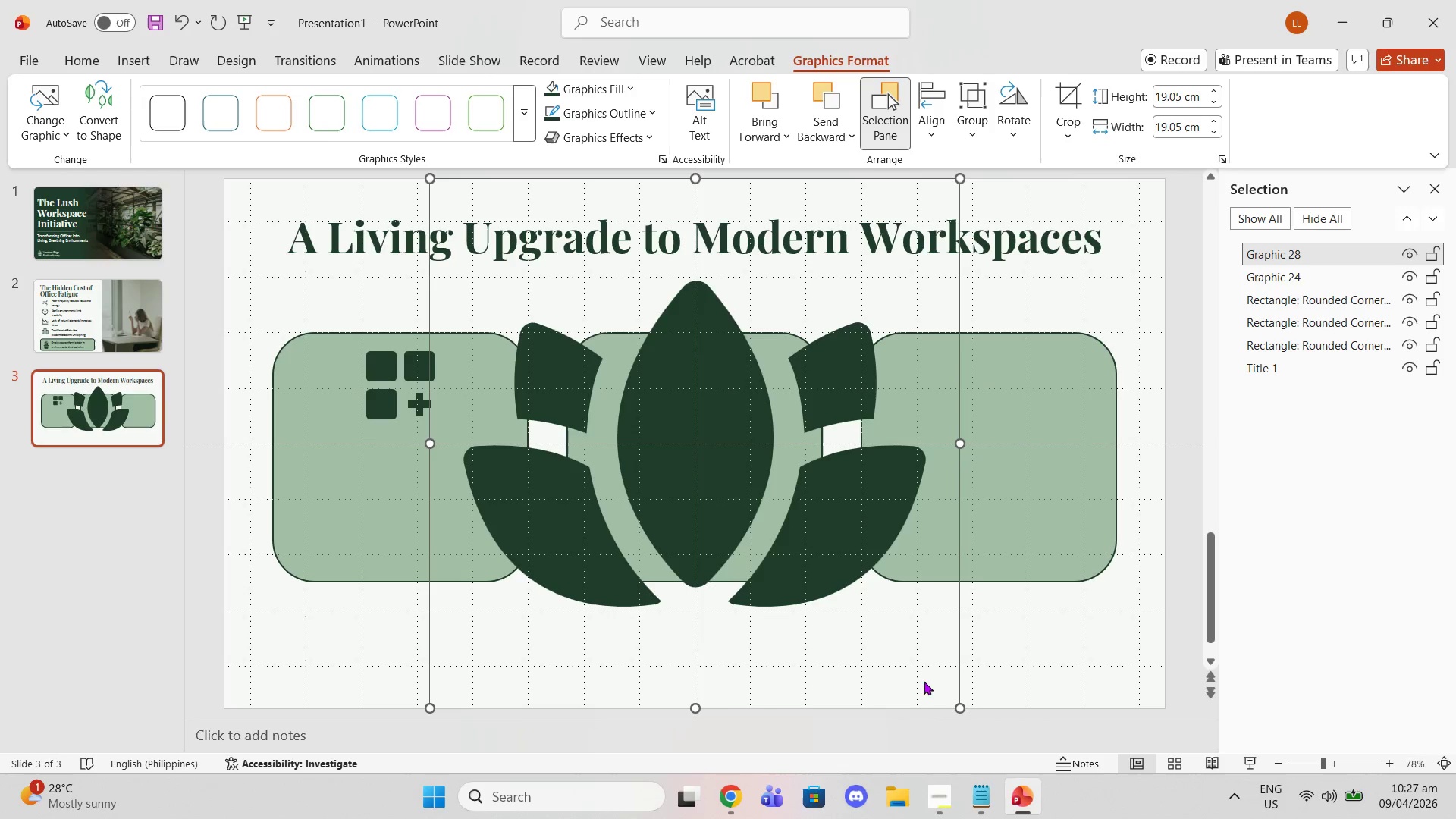 
left_click_drag(start_coordinate=[959, 710], to_coordinate=[742, 538])
 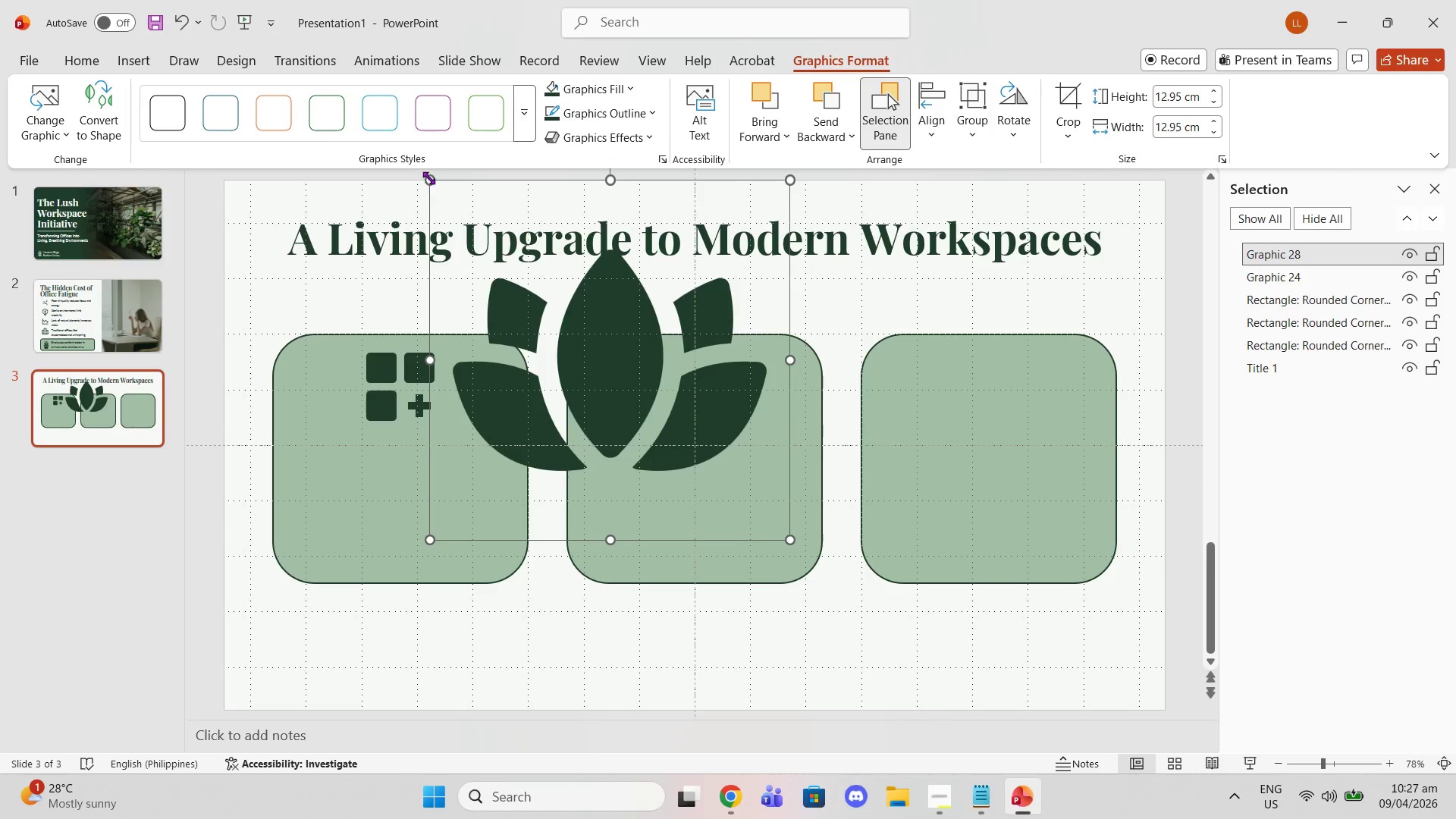 
left_click_drag(start_coordinate=[428, 177], to_coordinate=[723, 444])
 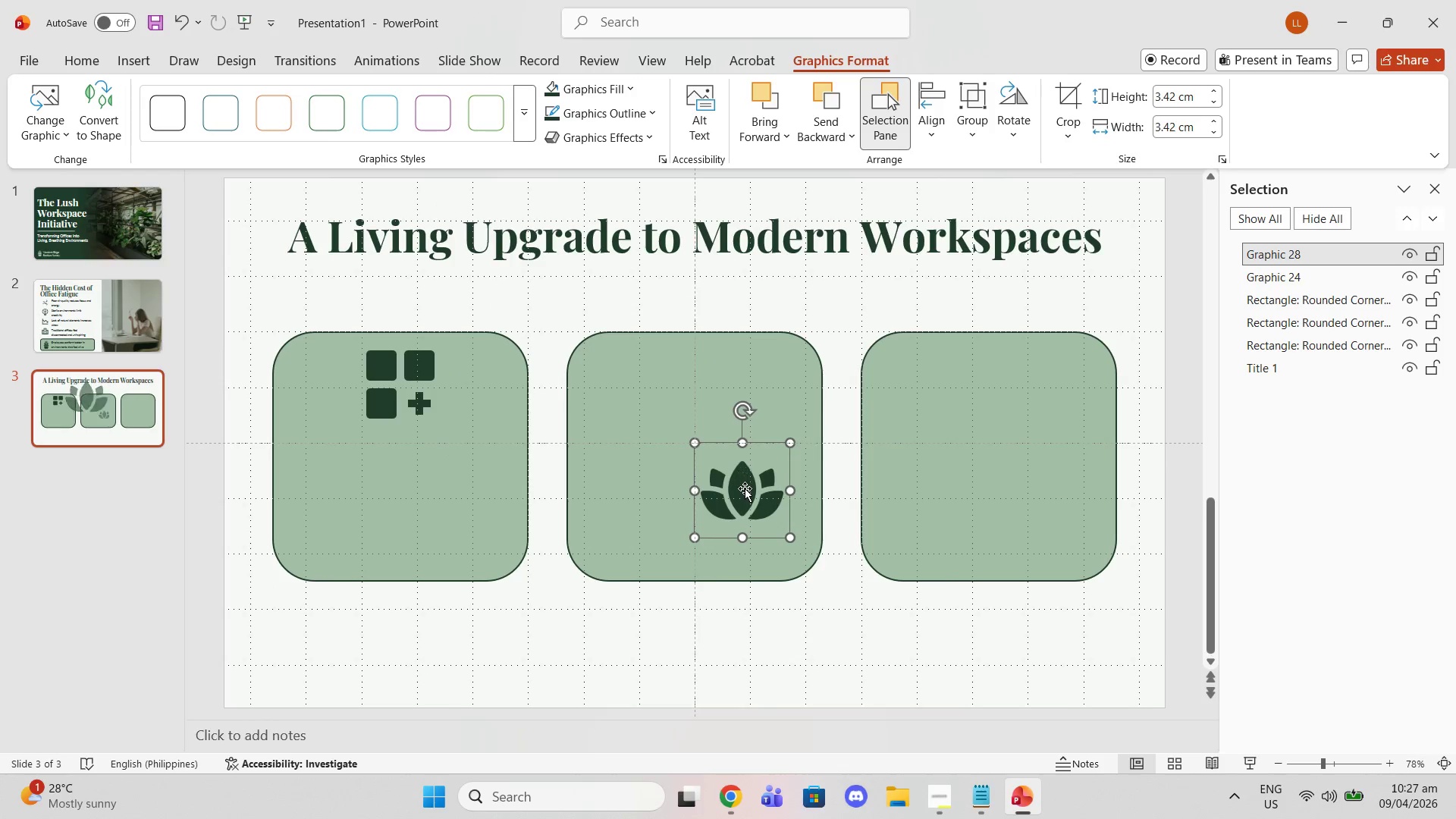 
left_click_drag(start_coordinate=[745, 488], to_coordinate=[589, 381])
 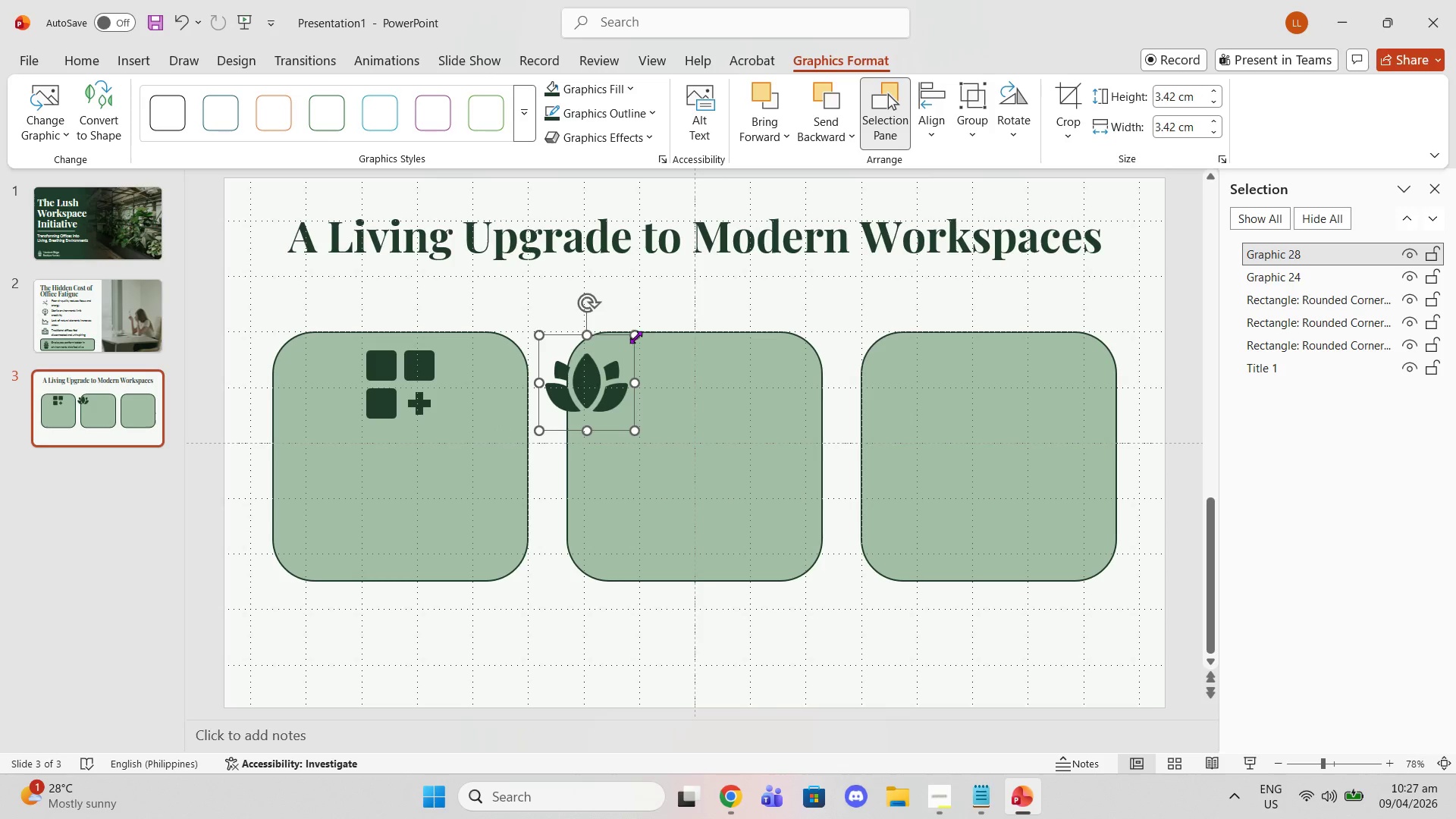 
left_click_drag(start_coordinate=[635, 335], to_coordinate=[610, 354])
 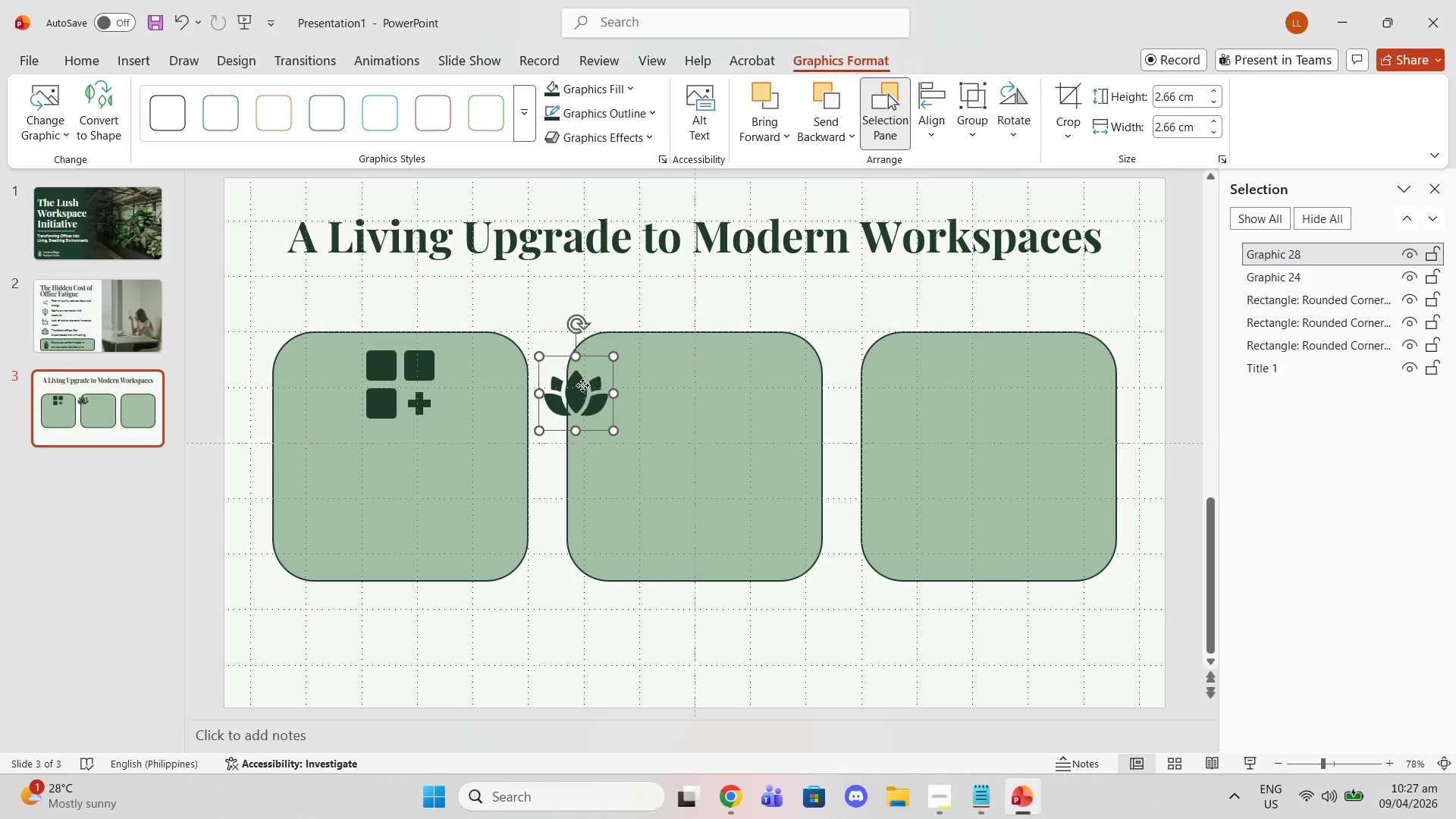 
left_click_drag(start_coordinate=[582, 385], to_coordinate=[400, 462])
 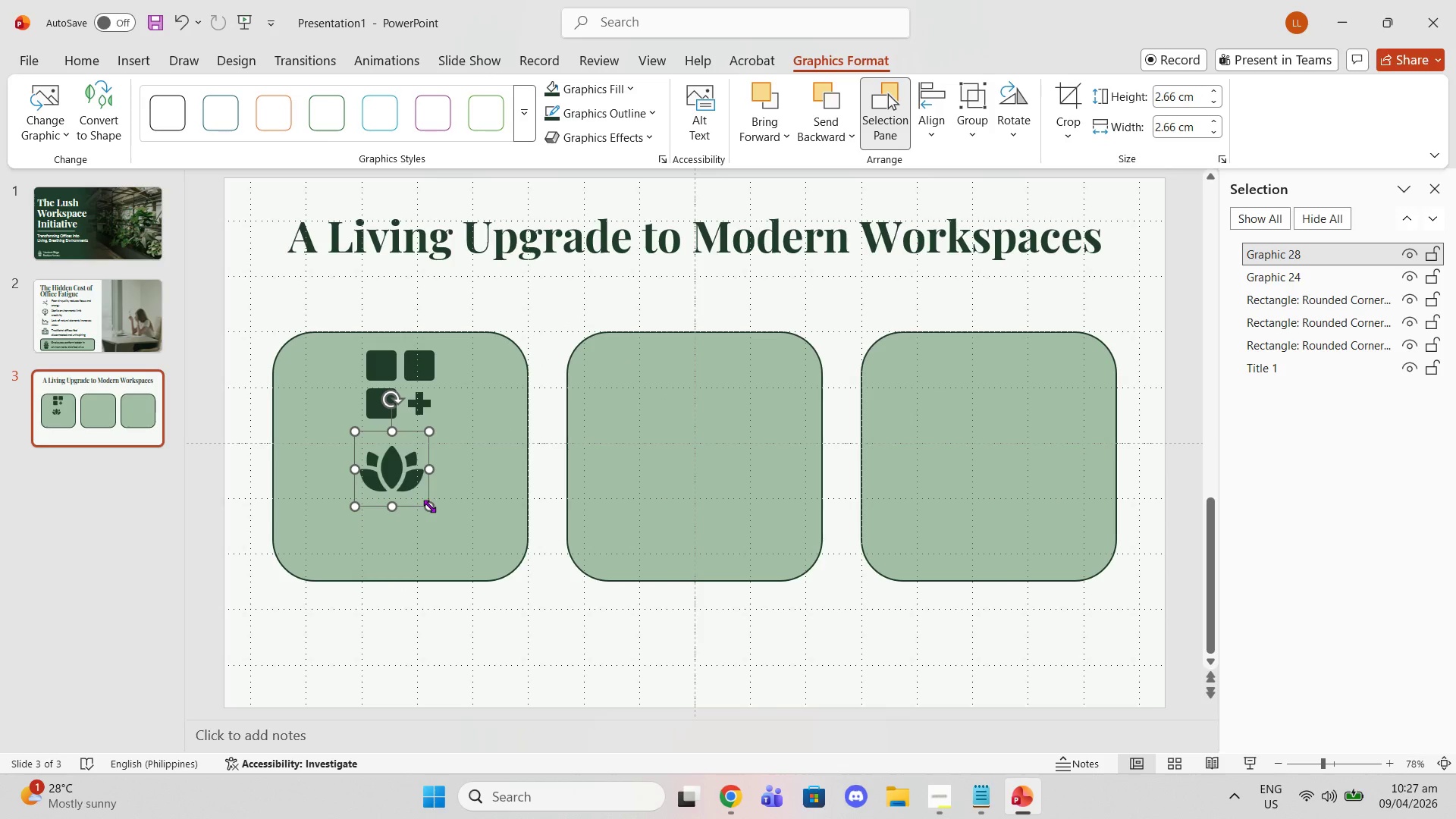 
left_click_drag(start_coordinate=[429, 506], to_coordinate=[446, 525])
 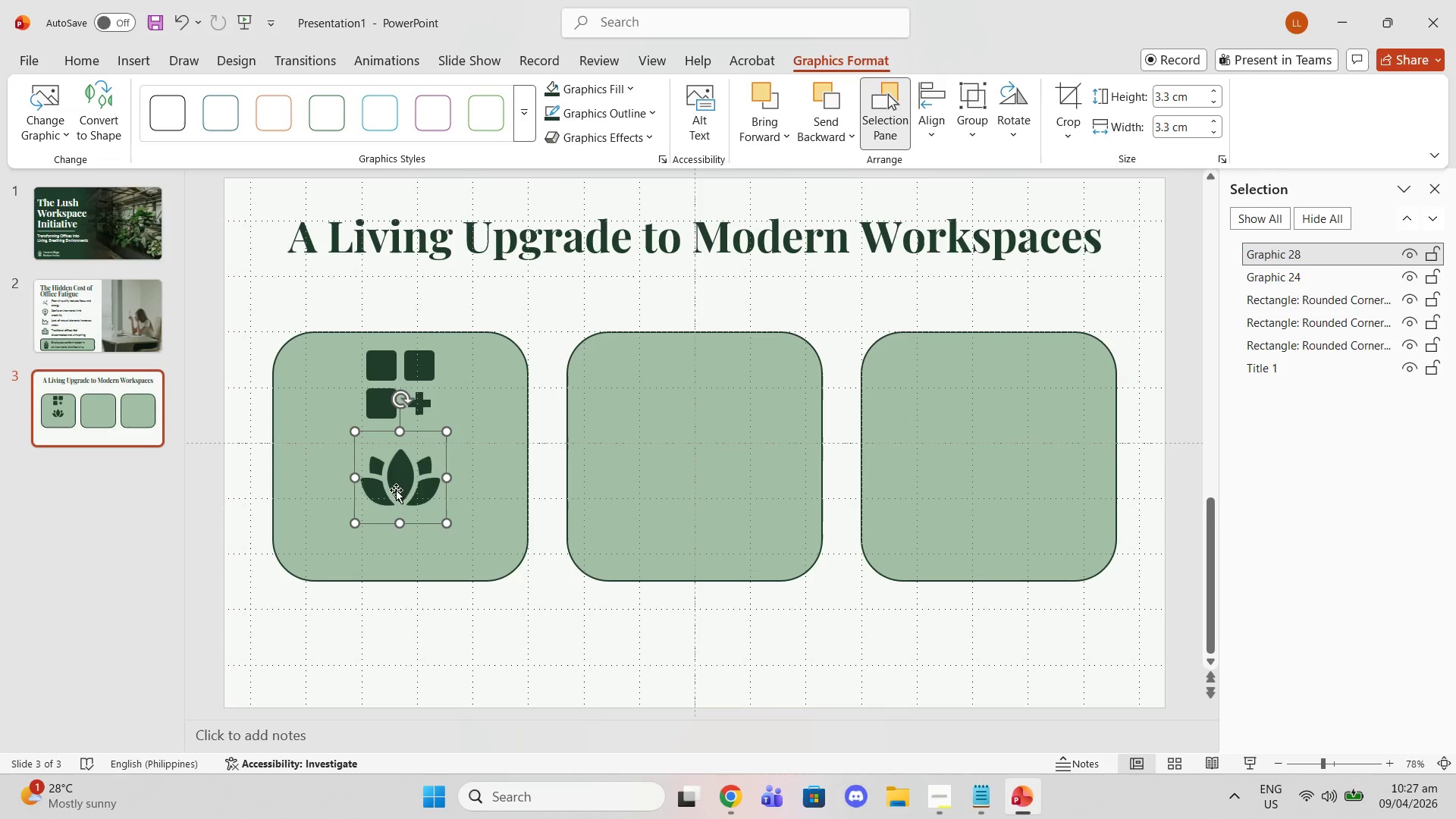 
left_click_drag(start_coordinate=[396, 490], to_coordinate=[692, 394])
 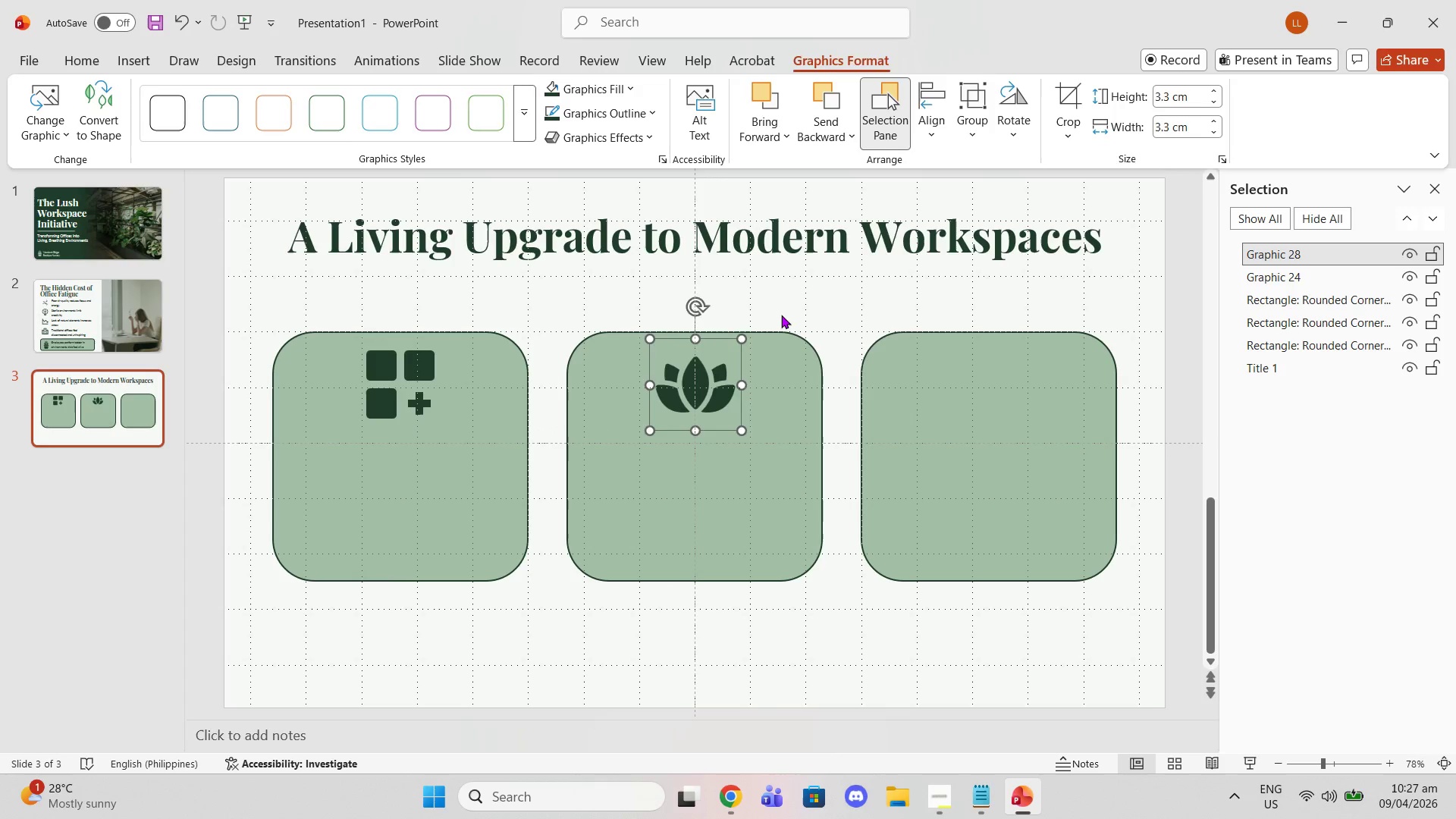 
left_click([785, 305])
 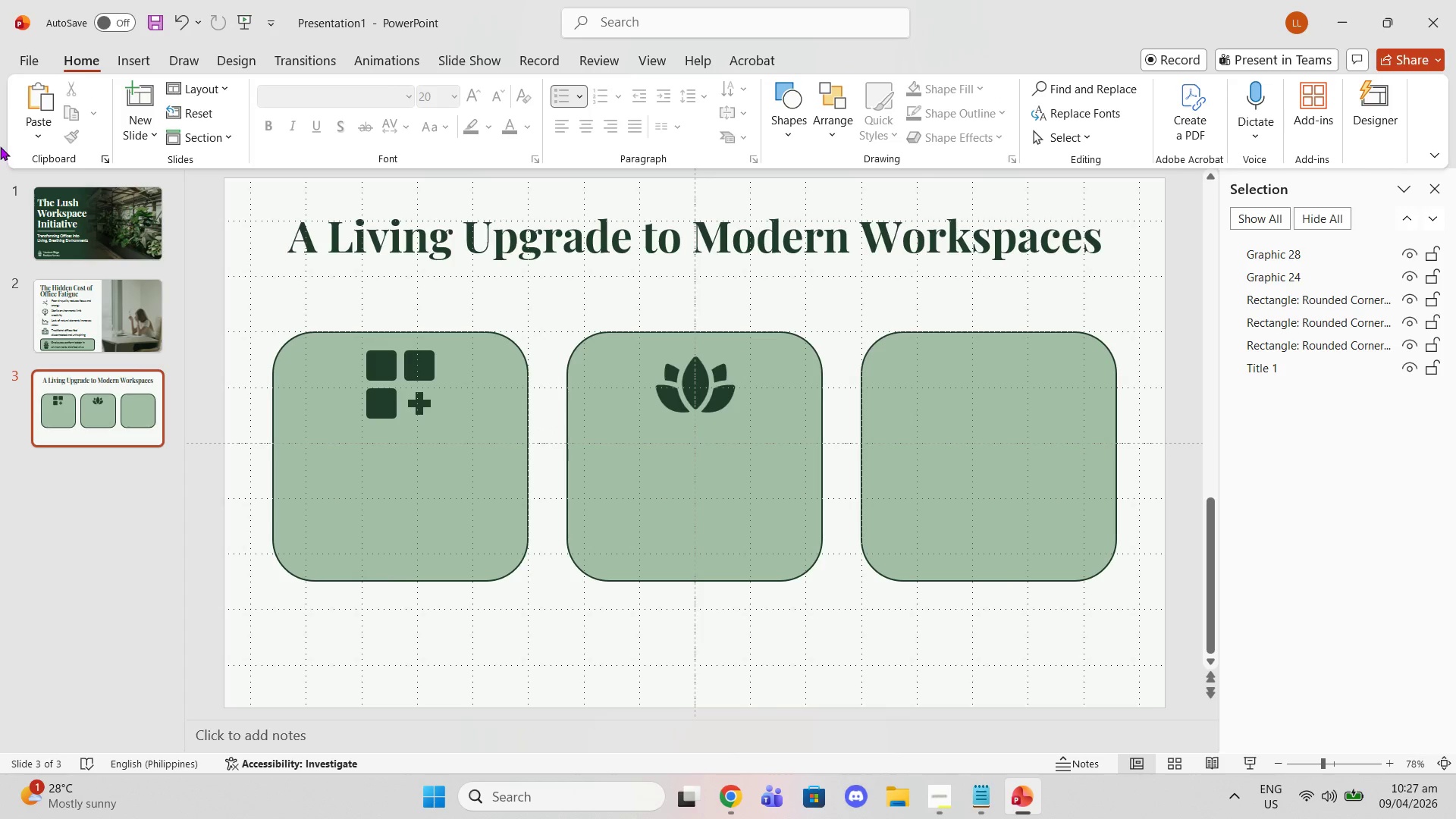 
left_click([716, 794])
 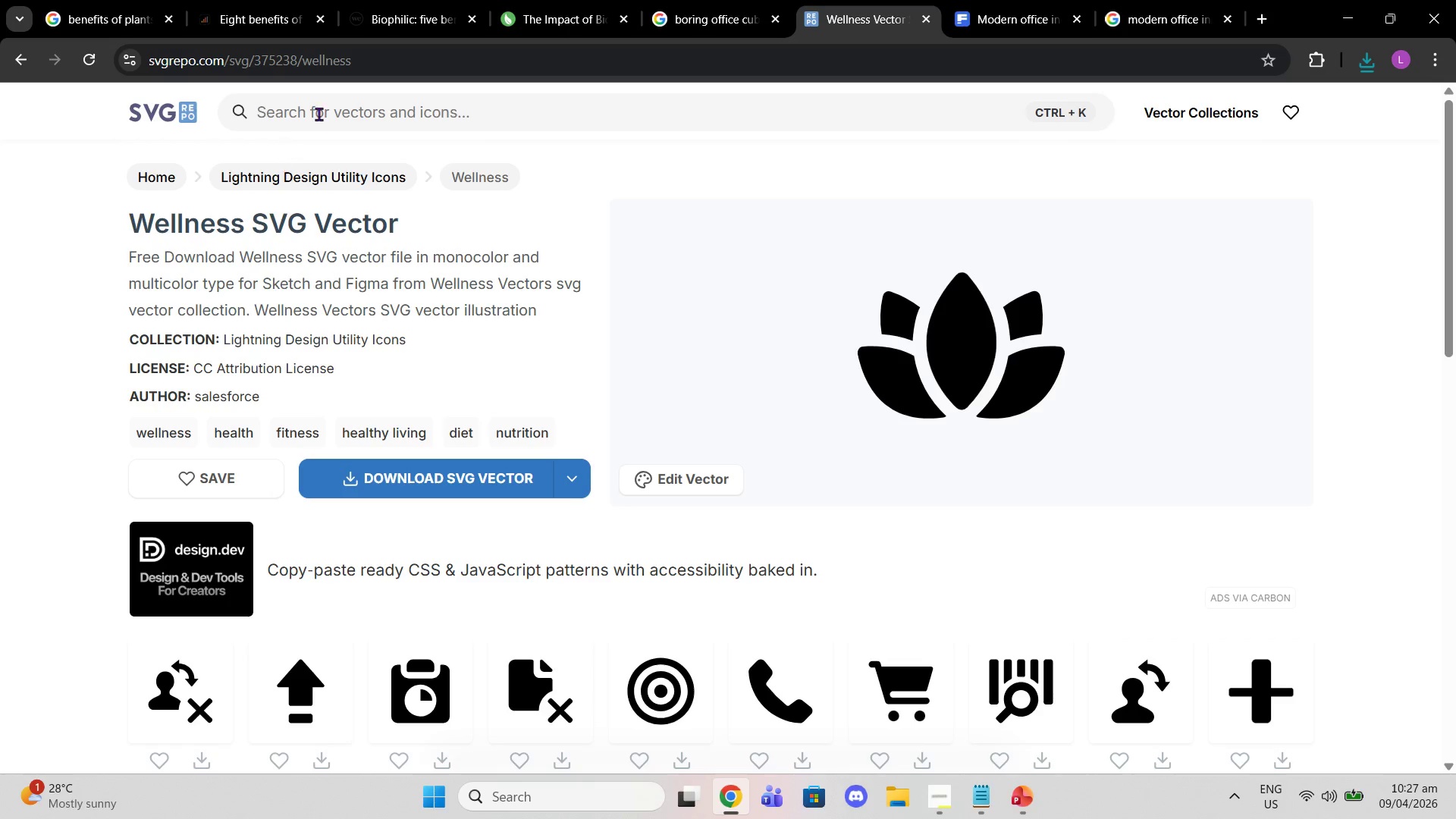 
left_click([337, 104])
 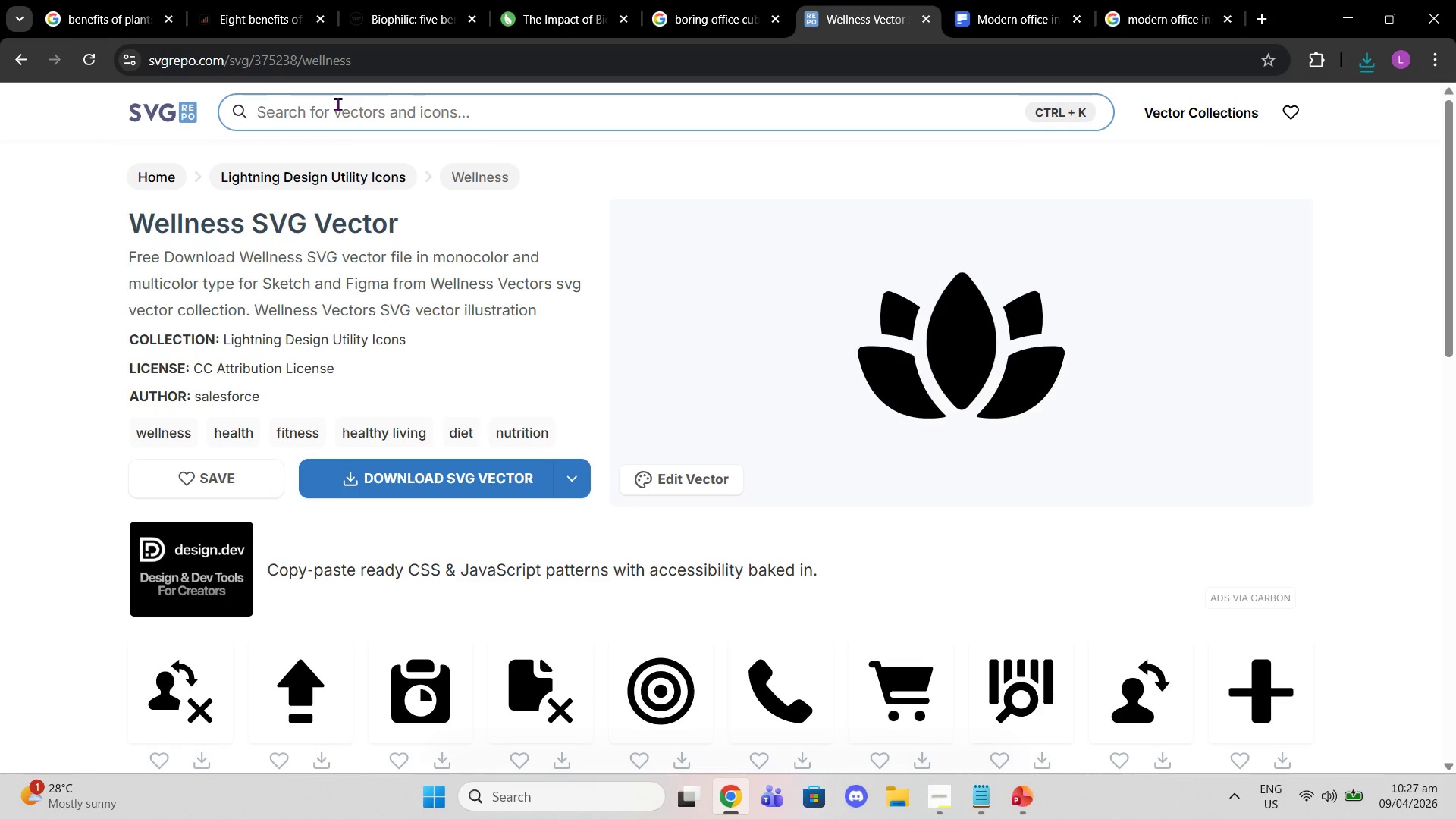 
type(ware)
key(Backspace)
key(Backspace)
type(teering buckety)
 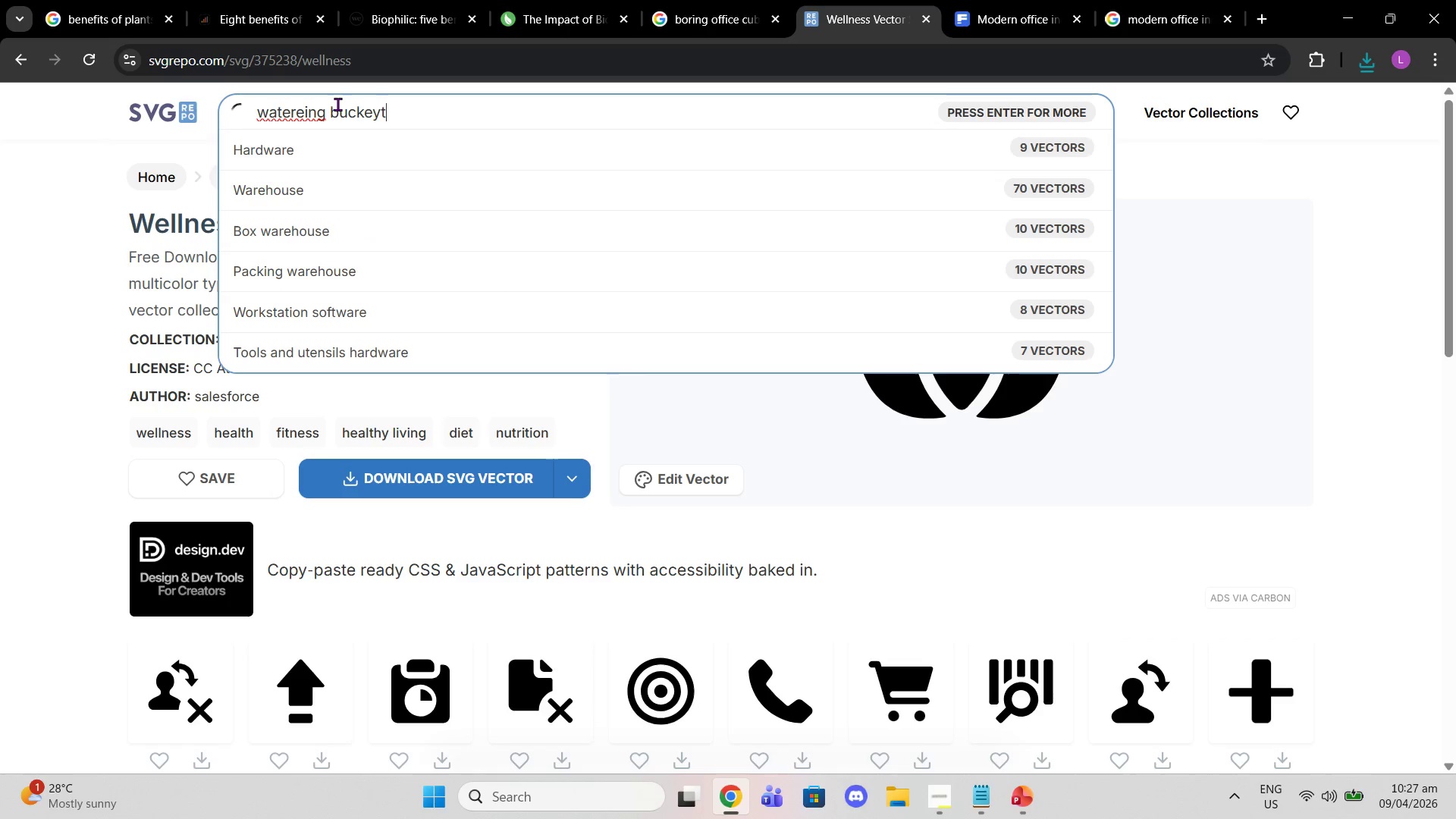 
key(Enter)
 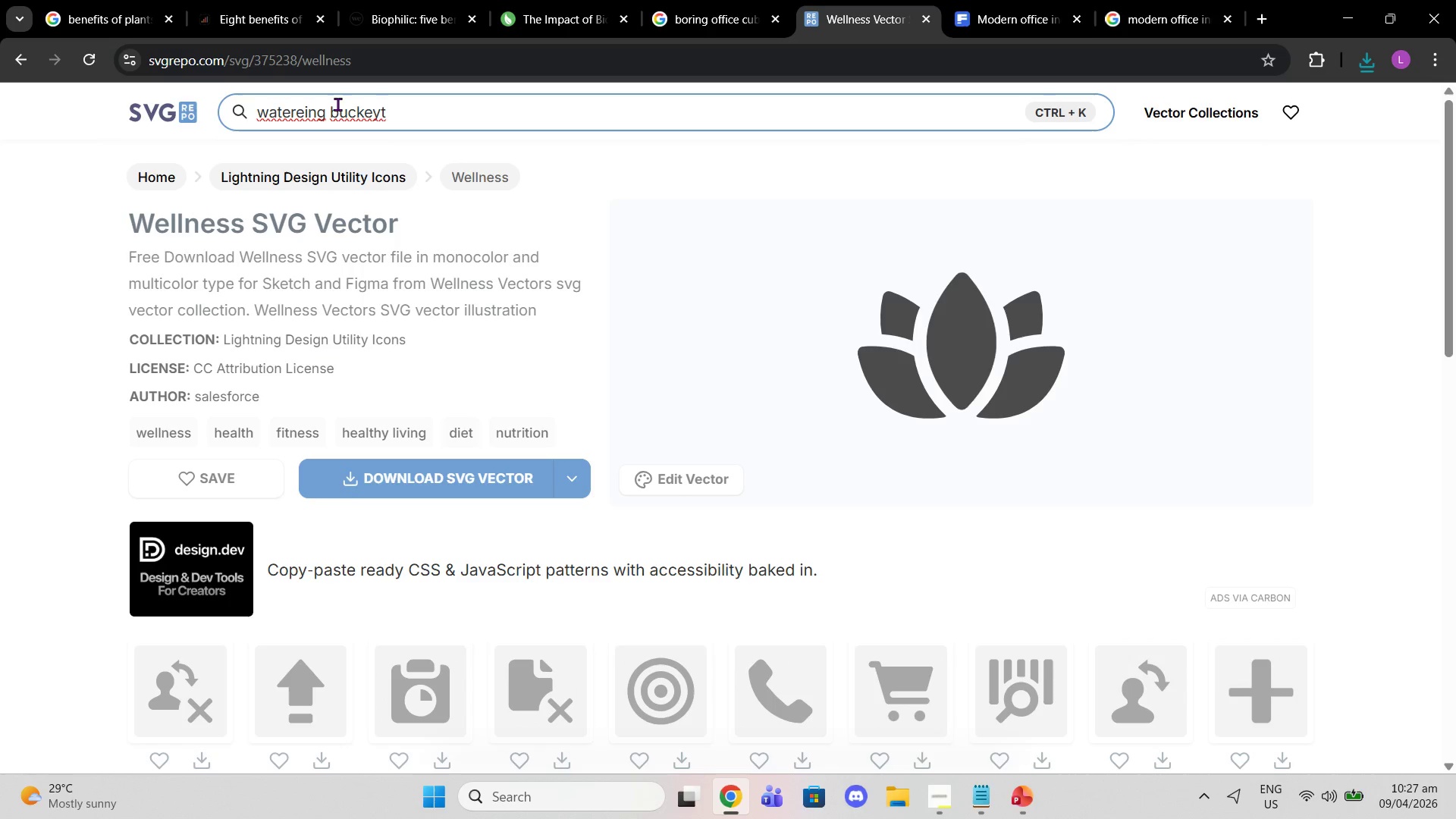 
left_click_drag(start_coordinate=[478, 94], to_coordinate=[91, 110])
 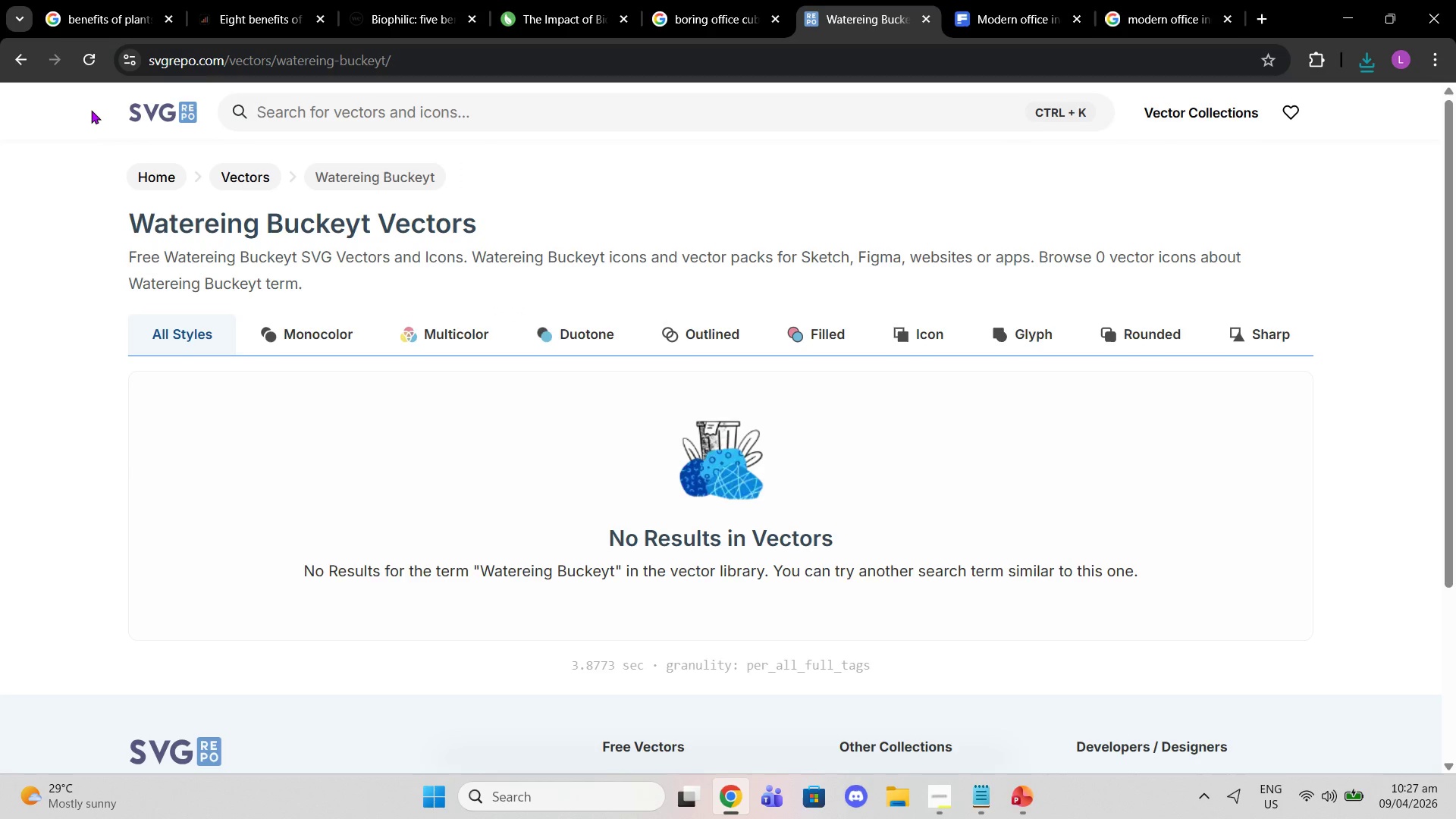 
type(watering bucket)
 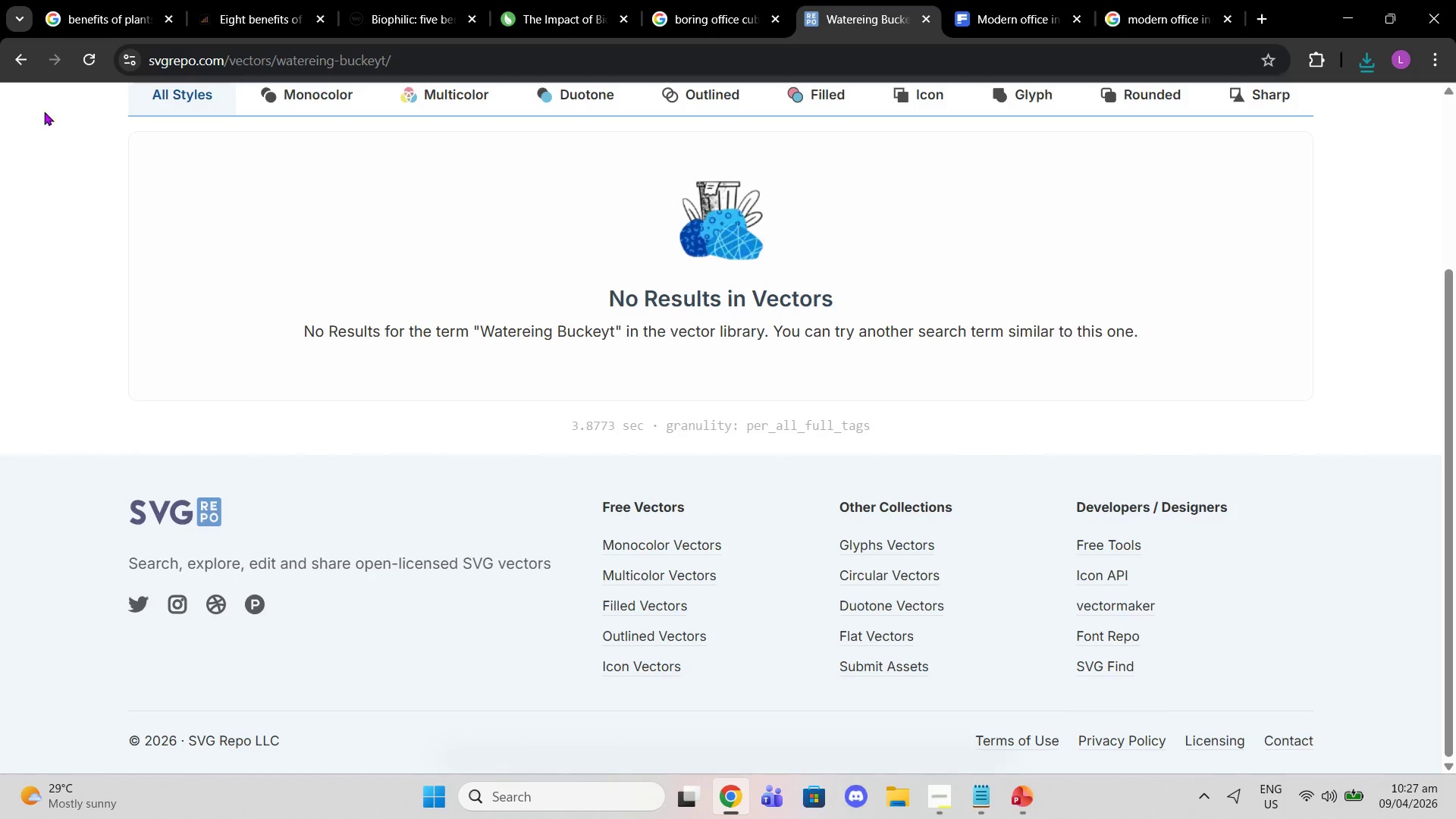 
scroll: coordinate [252, 303], scroll_direction: up, amount: 4.0
 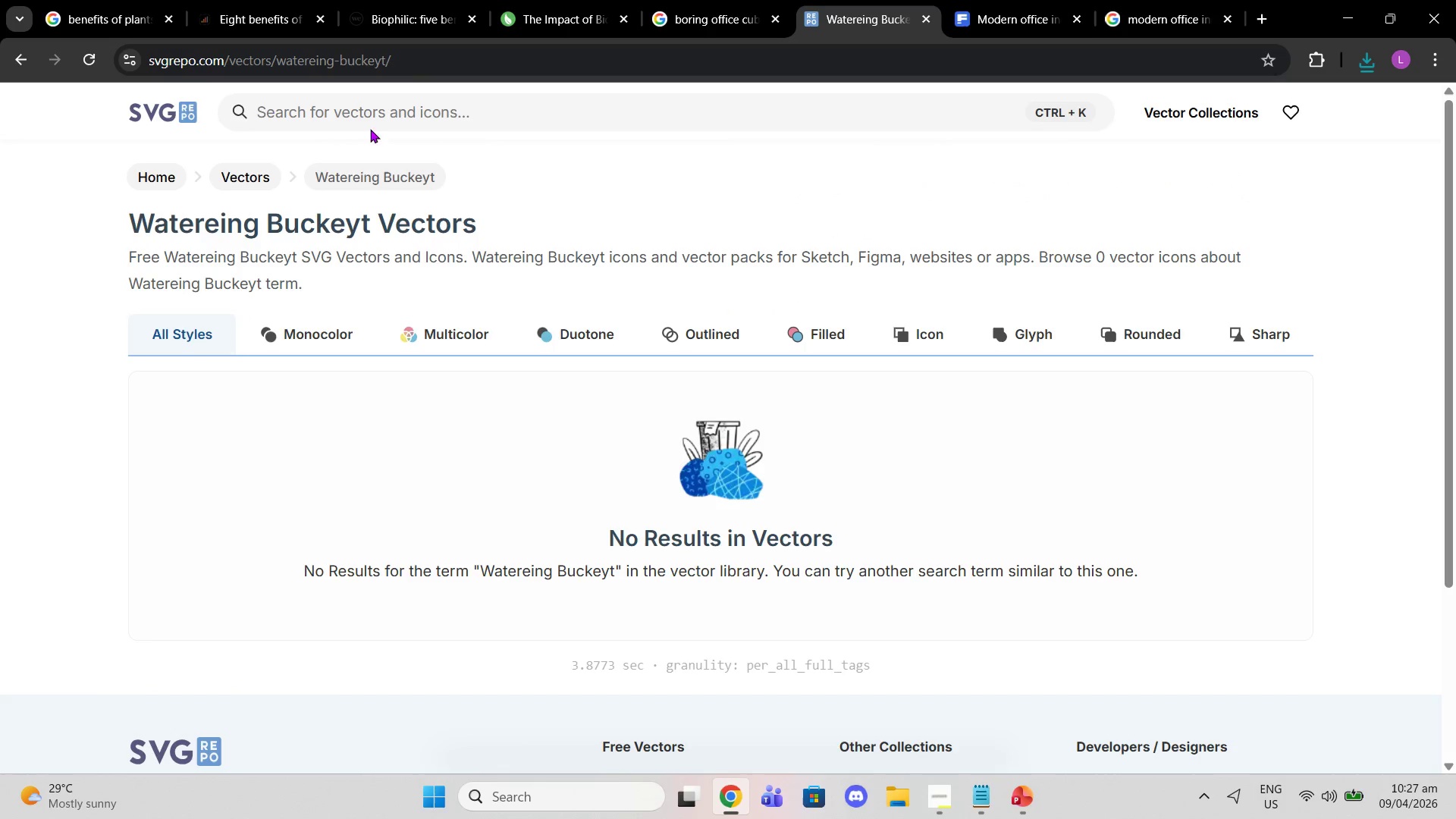 
left_click([369, 104])
 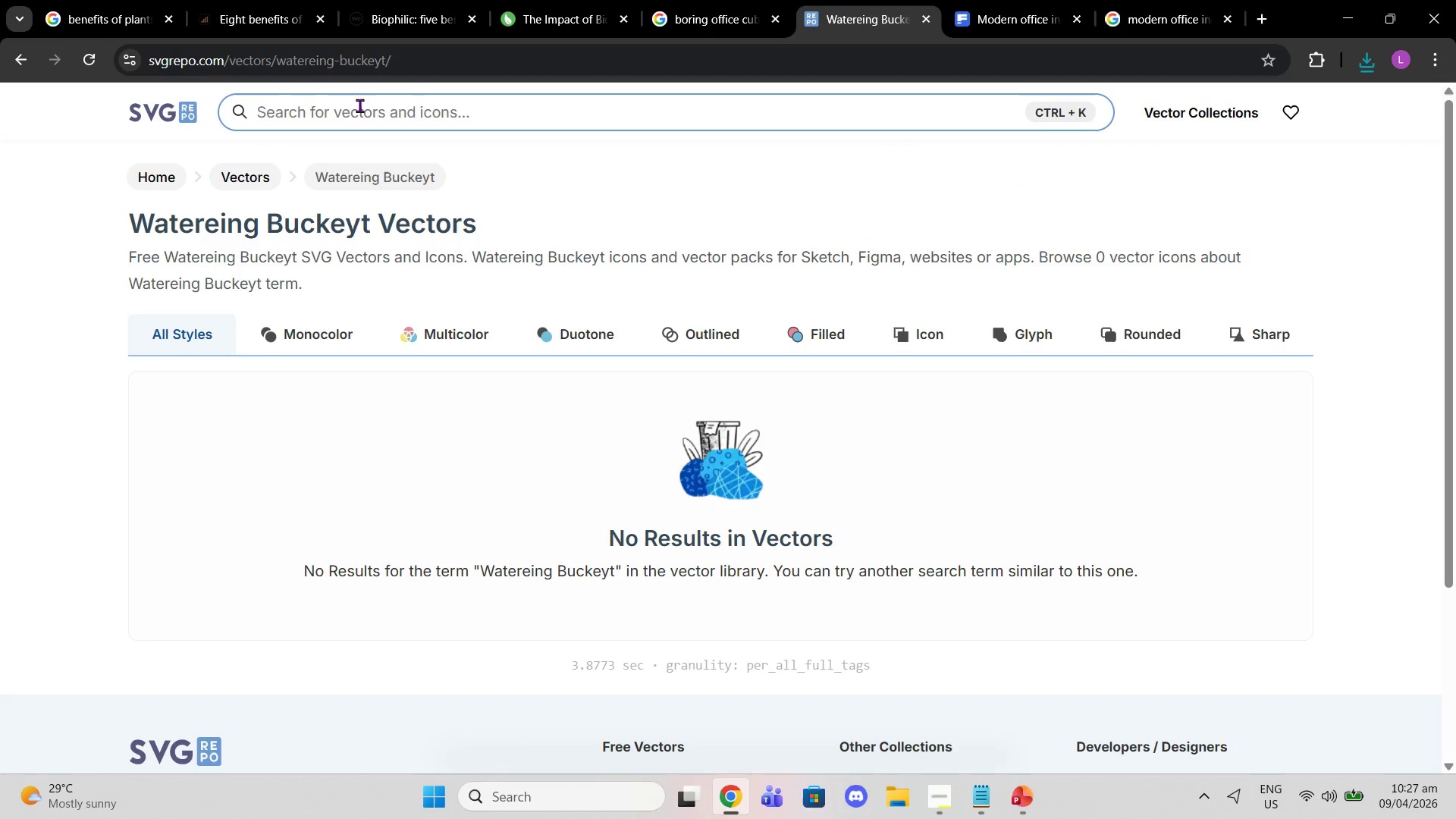 
type(watering bucket)
 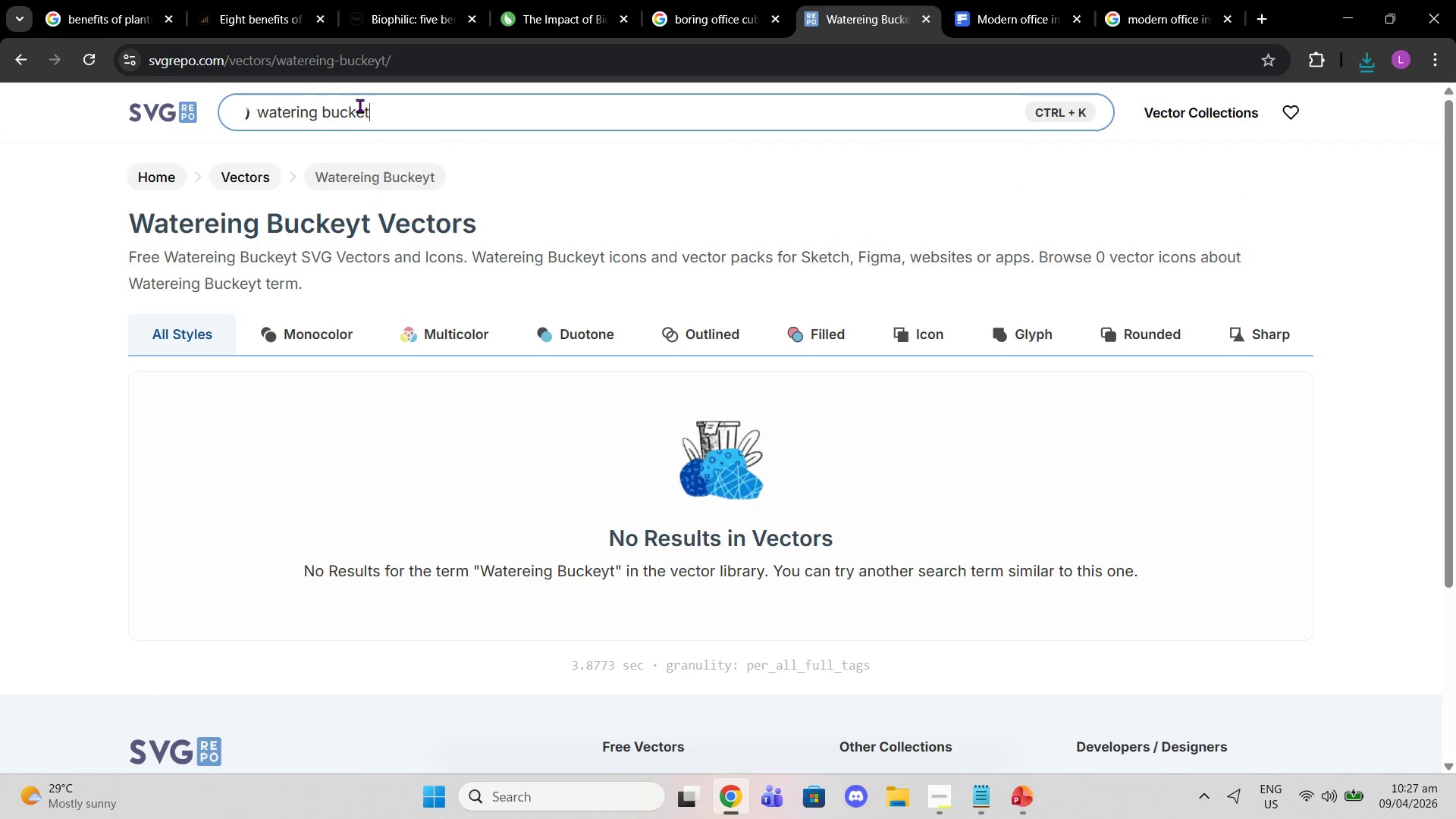 
key(Enter)